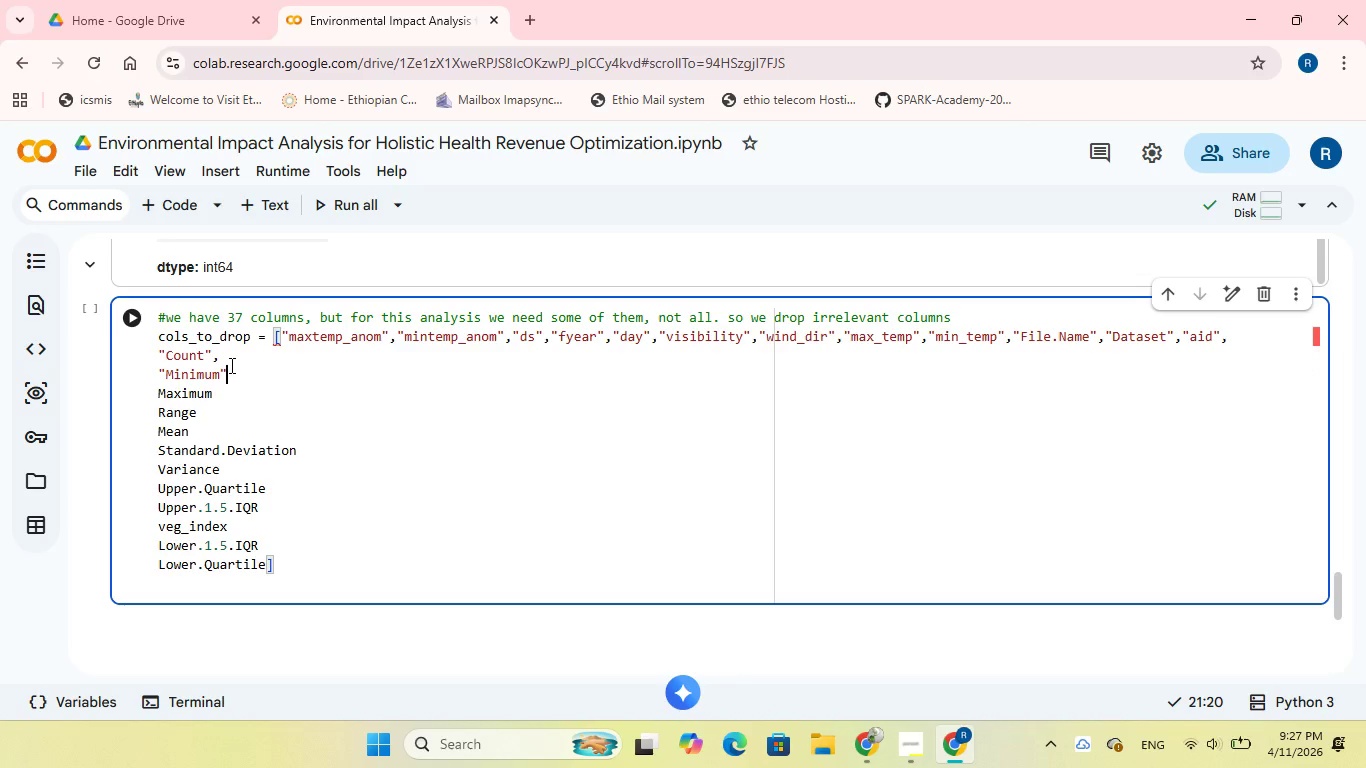 
key(Comma)
 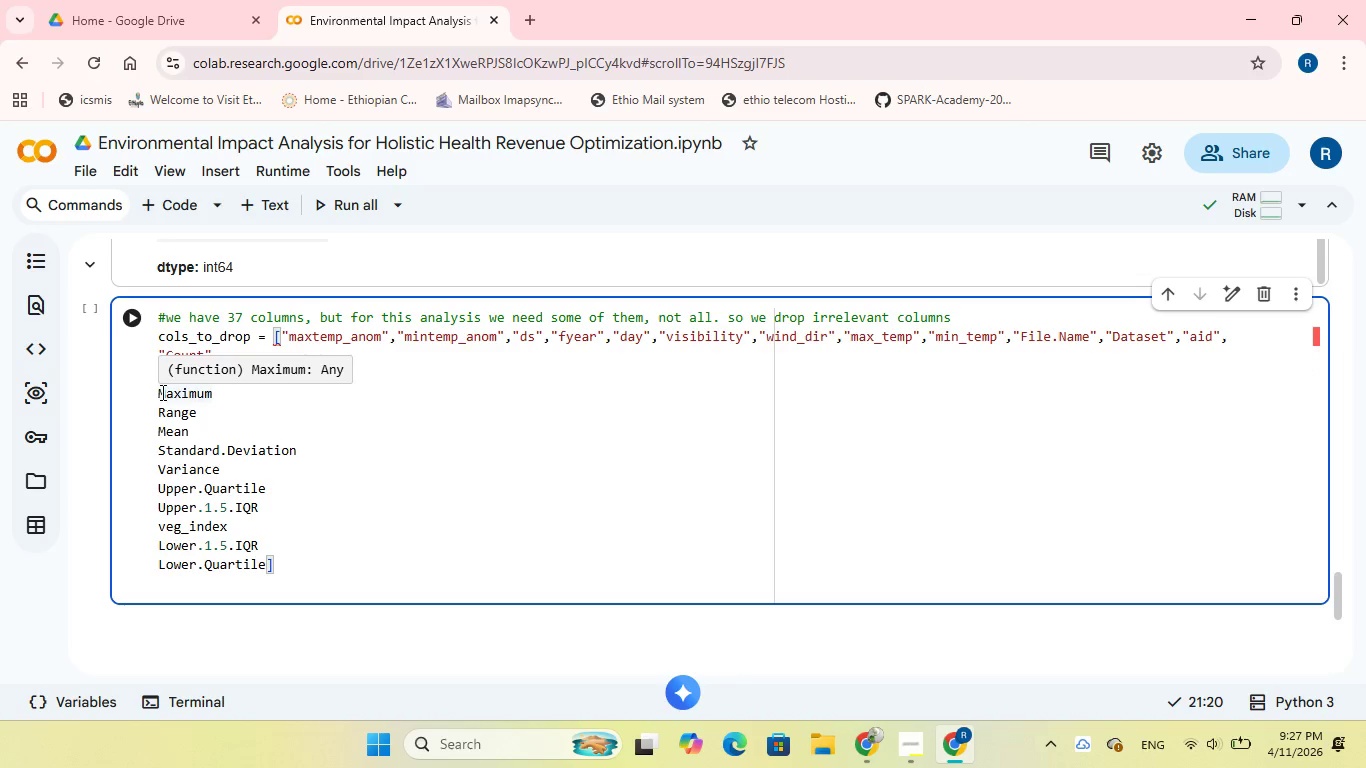 
left_click([161, 395])
 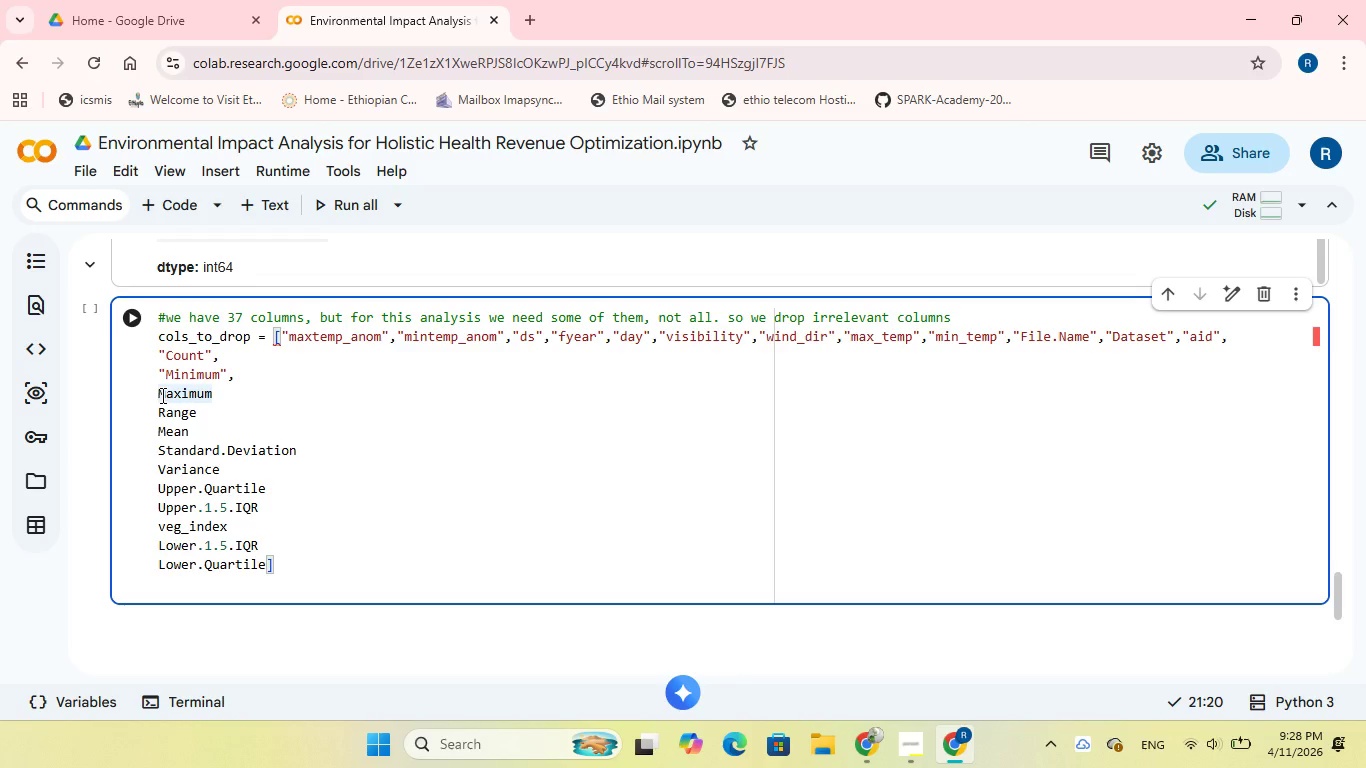 
key(Shift+Quote)
 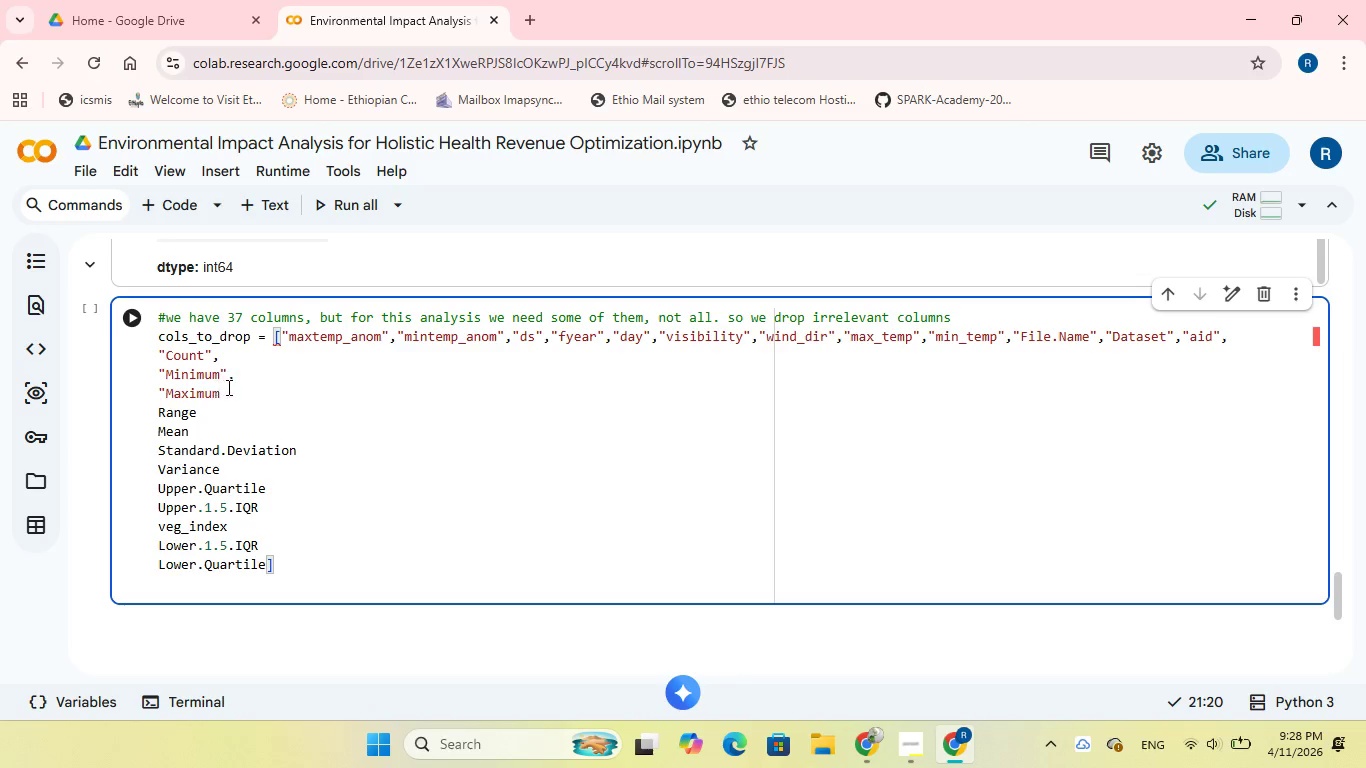 
left_click([229, 387])
 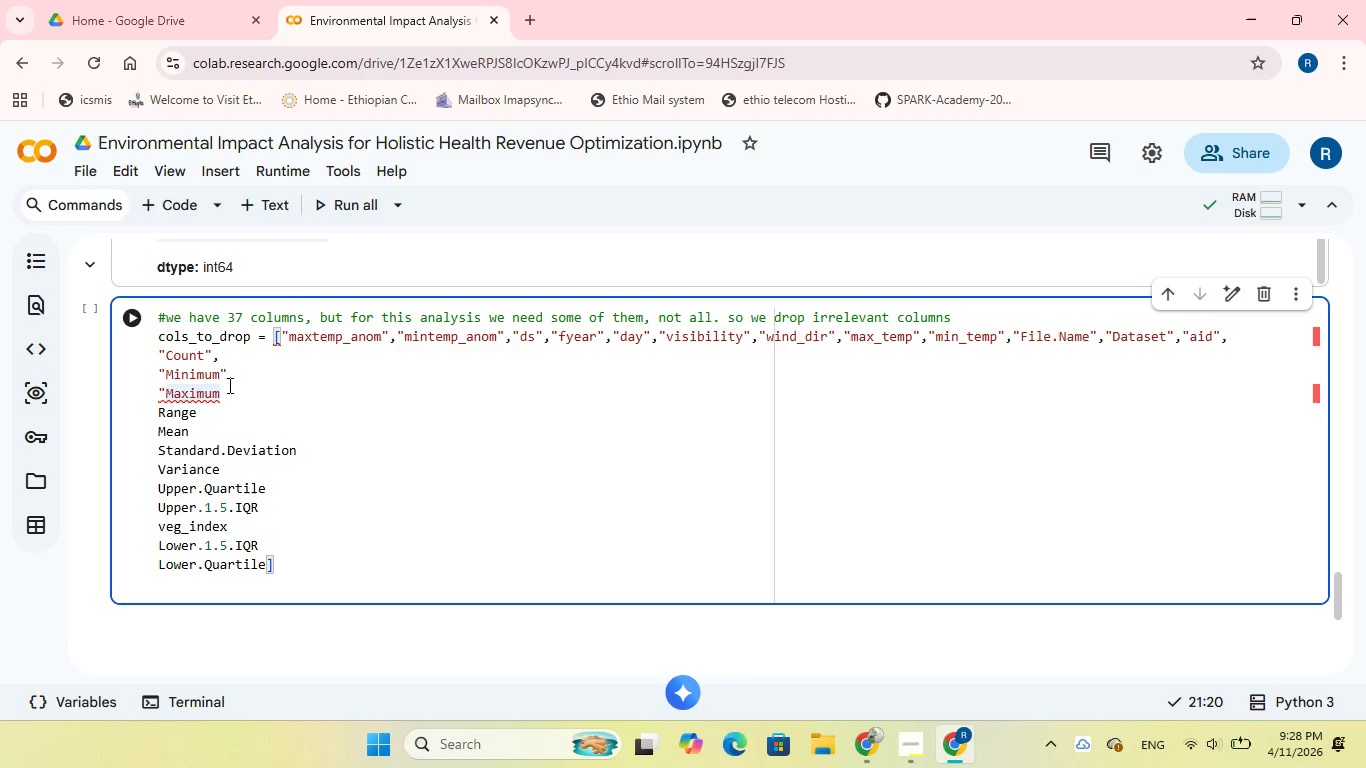 
key(Shift+Quote)
 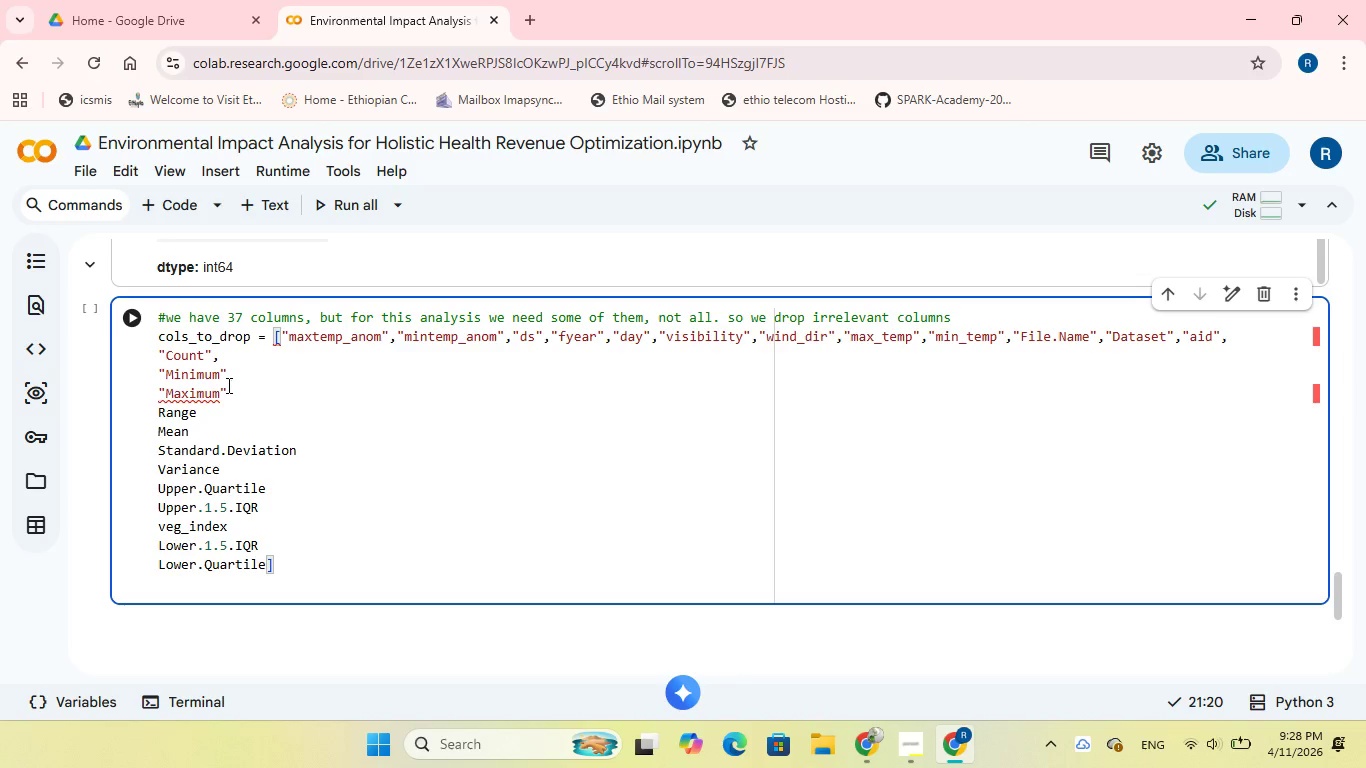 
key(Comma)
 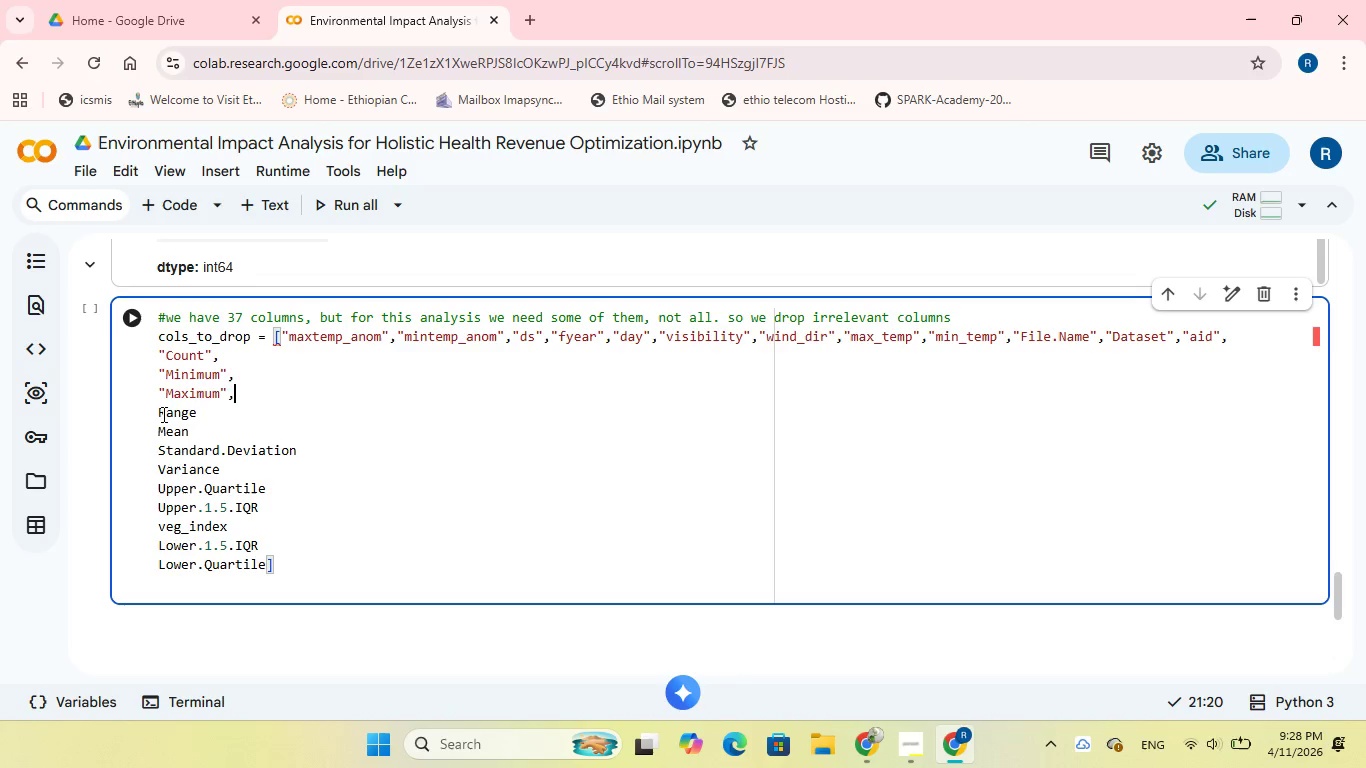 
left_click([160, 414])
 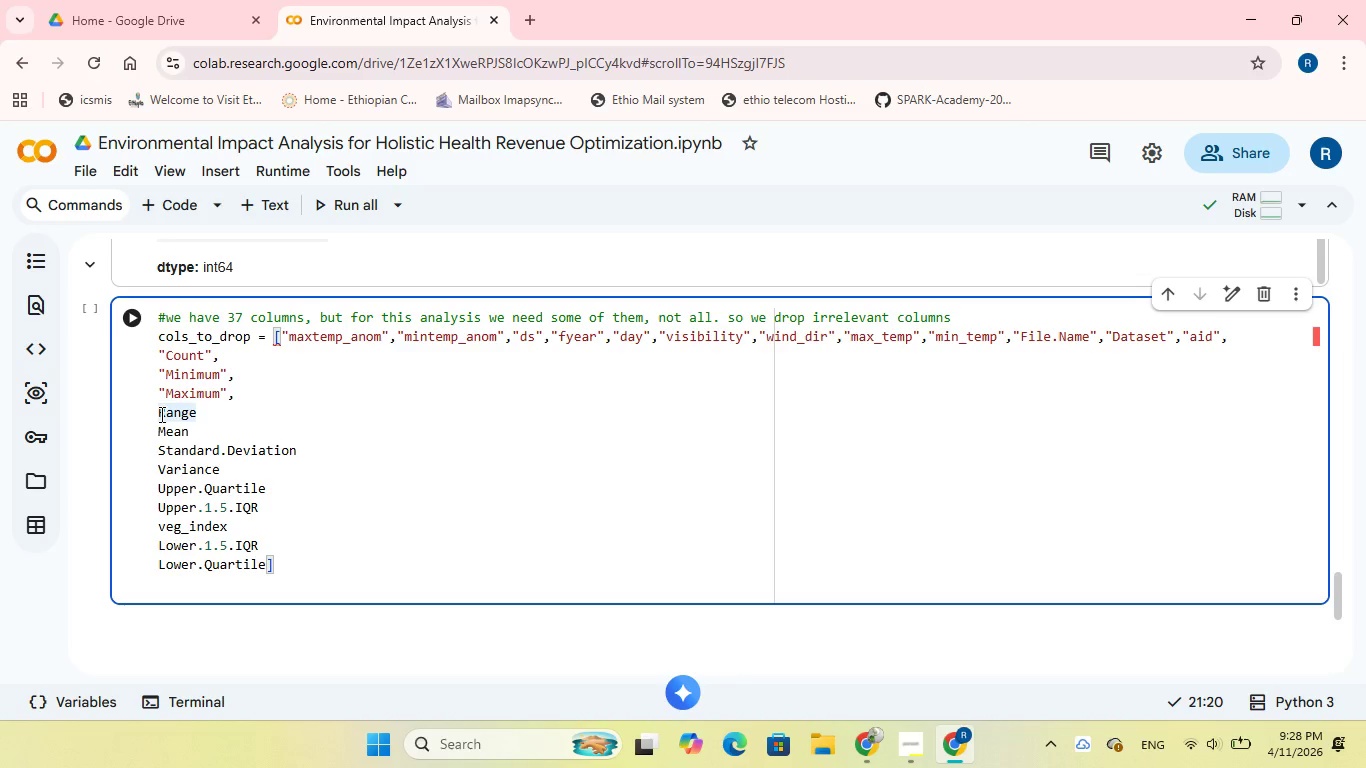 
key(Shift+Quote)
 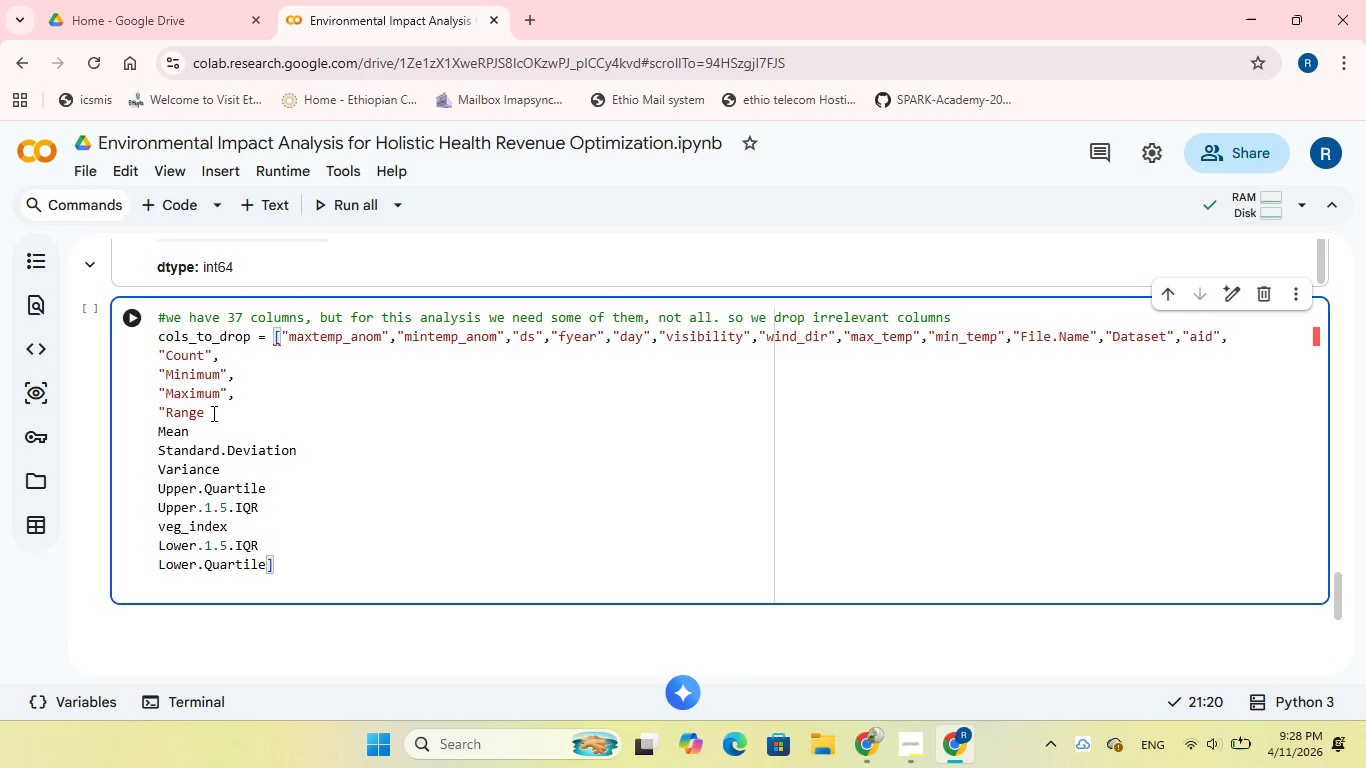 
left_click([211, 413])
 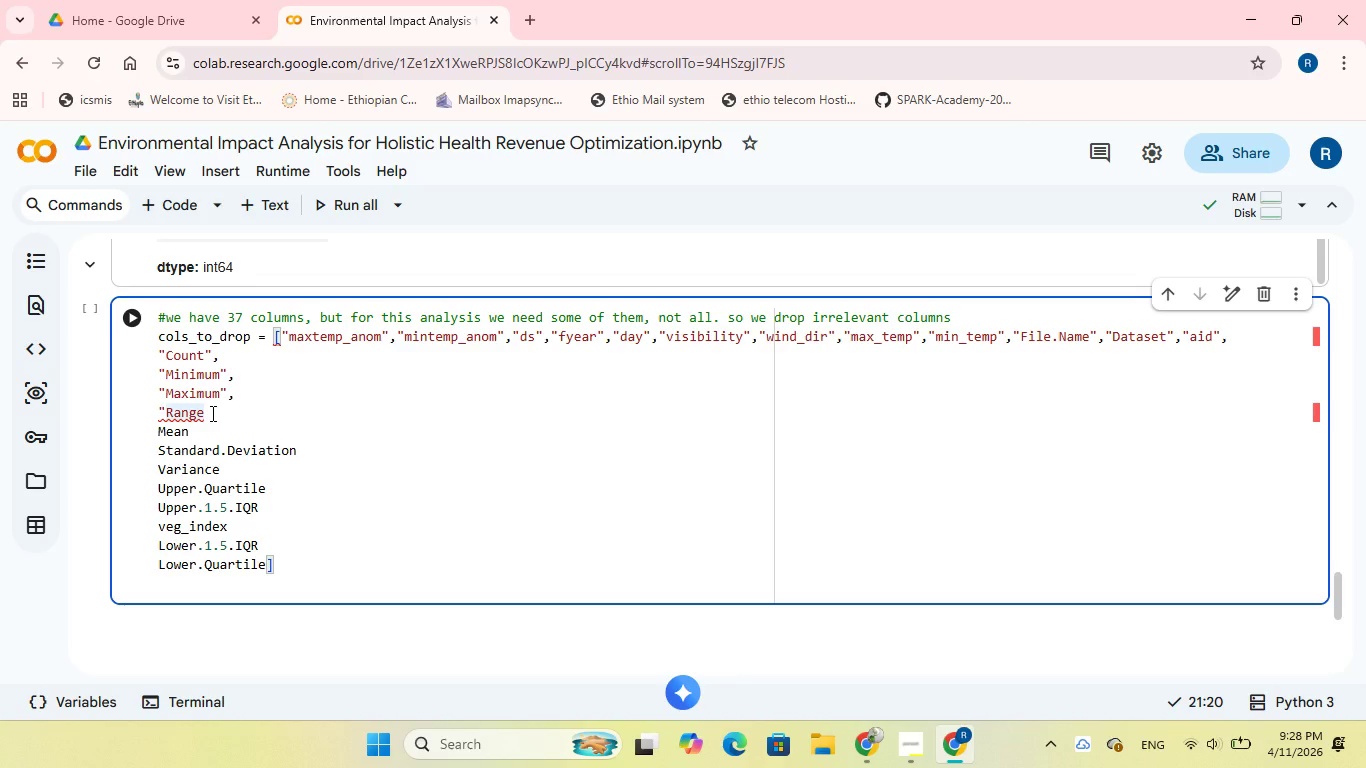 
key(Shift+Quote)
 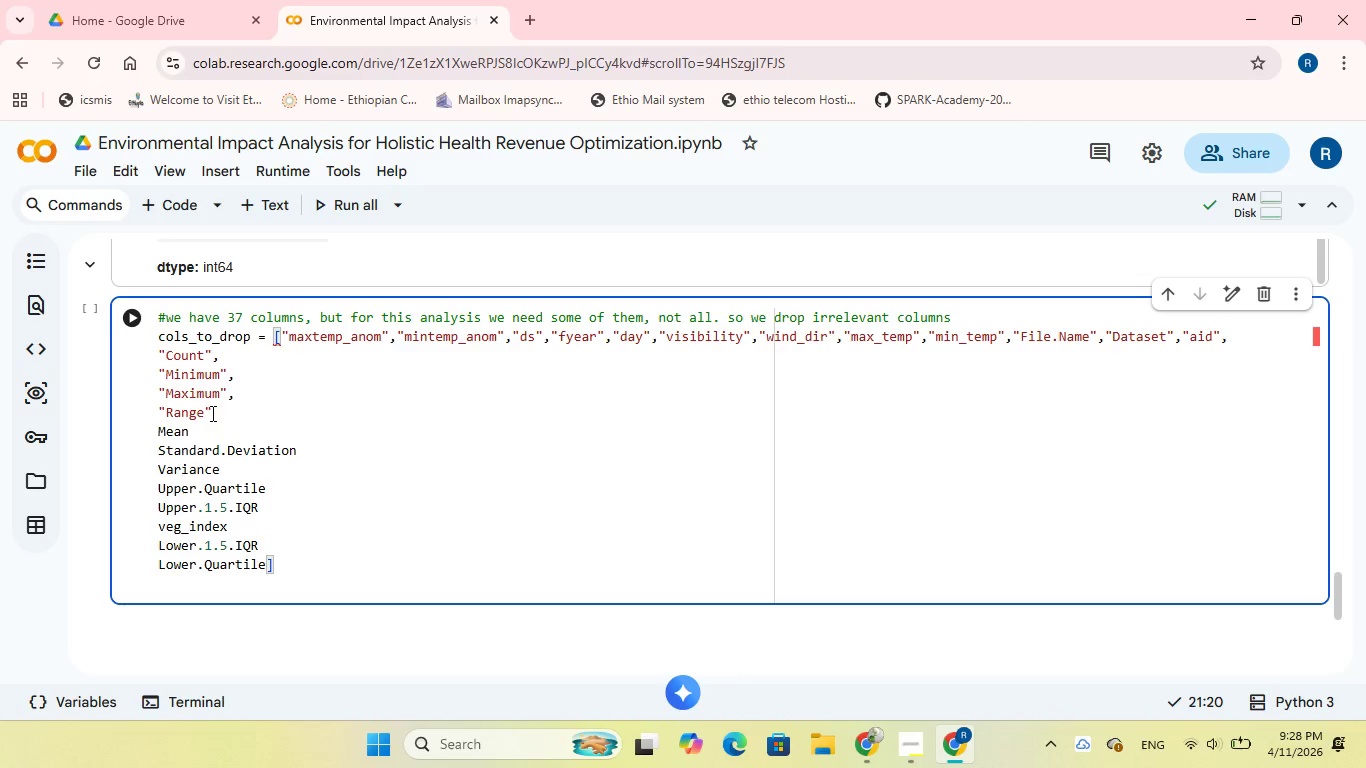 
key(Comma)
 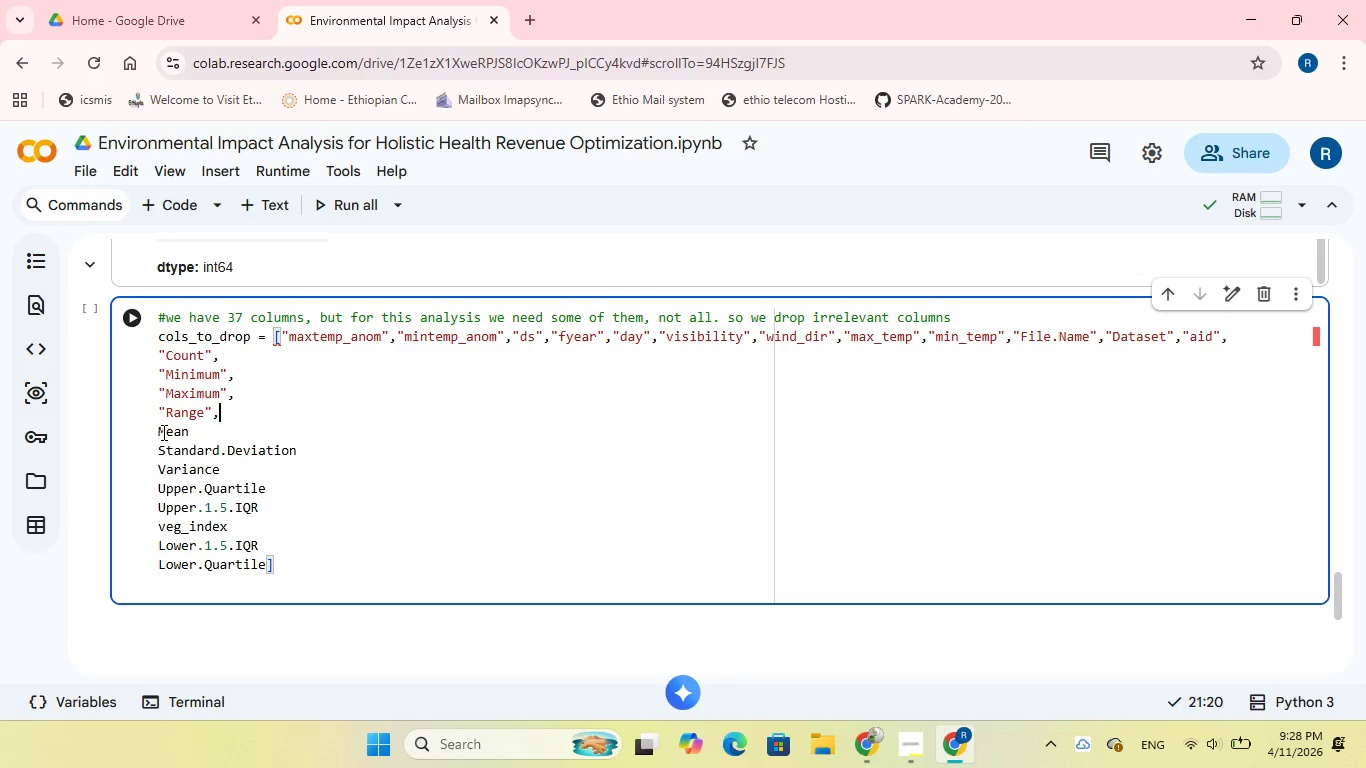 
left_click([162, 432])
 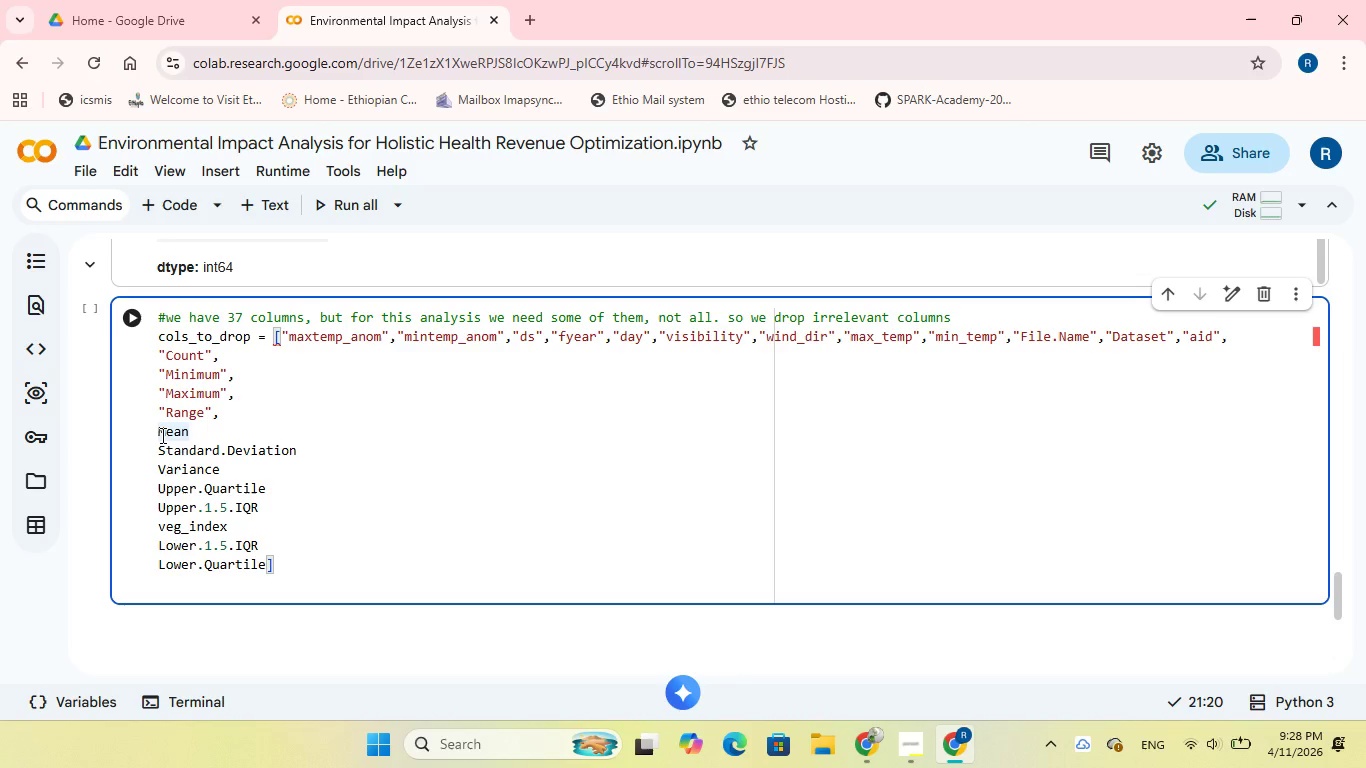 
left_click([161, 435])
 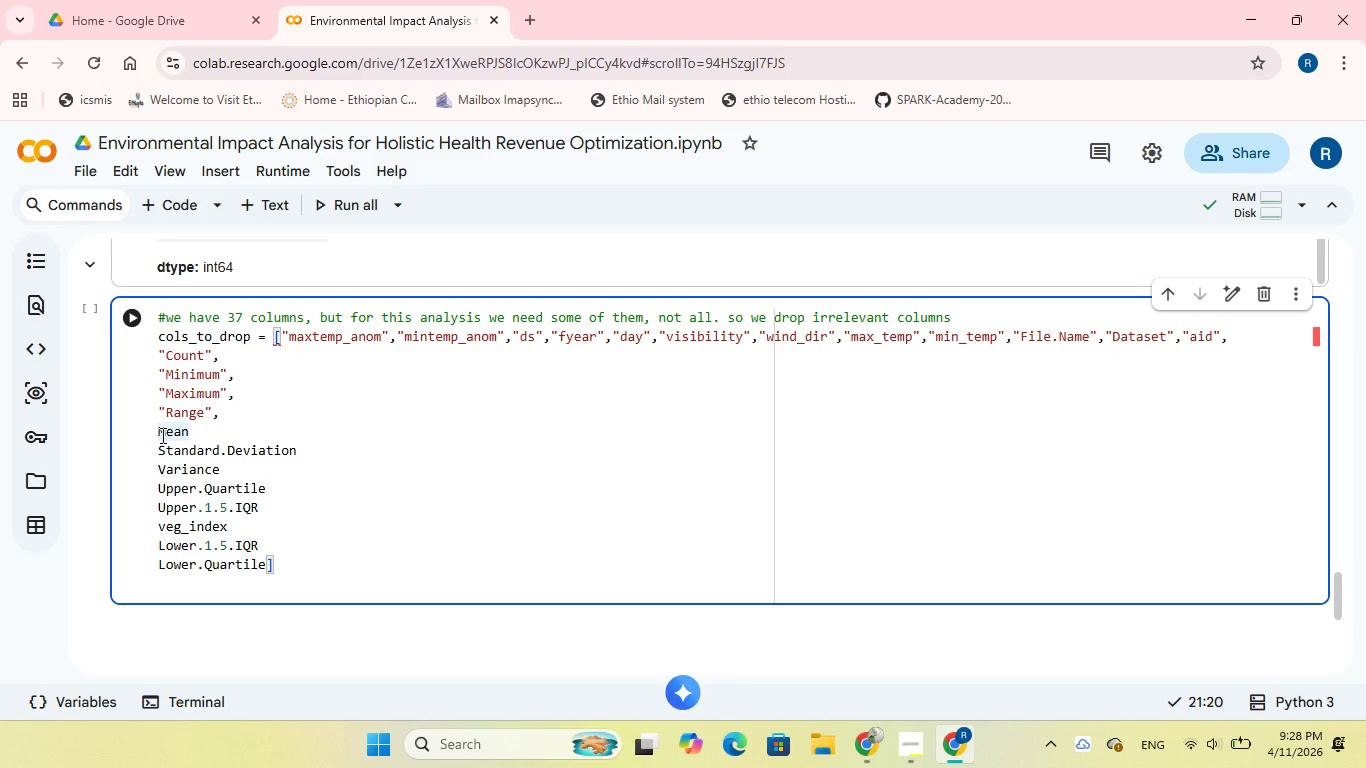 
key(Shift+ShiftRight)
 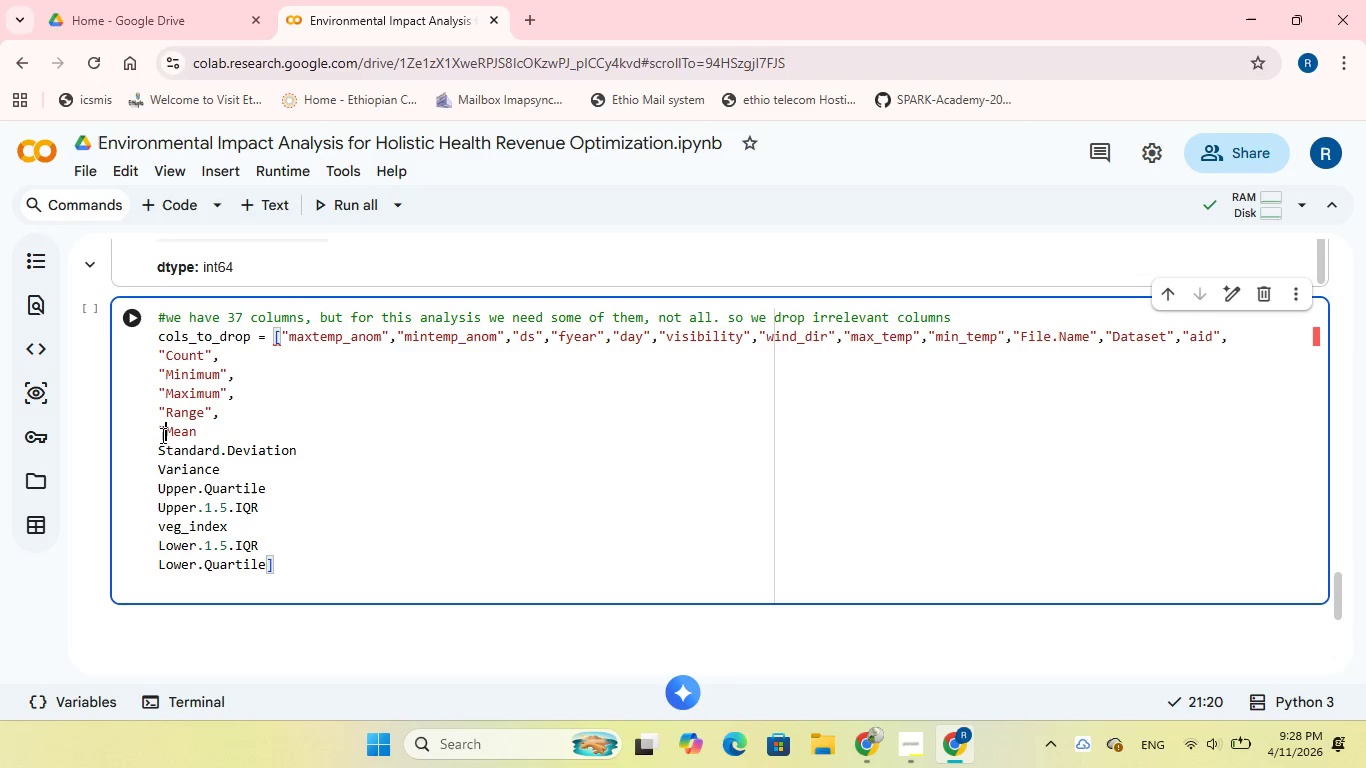 
key(Shift+Quote)
 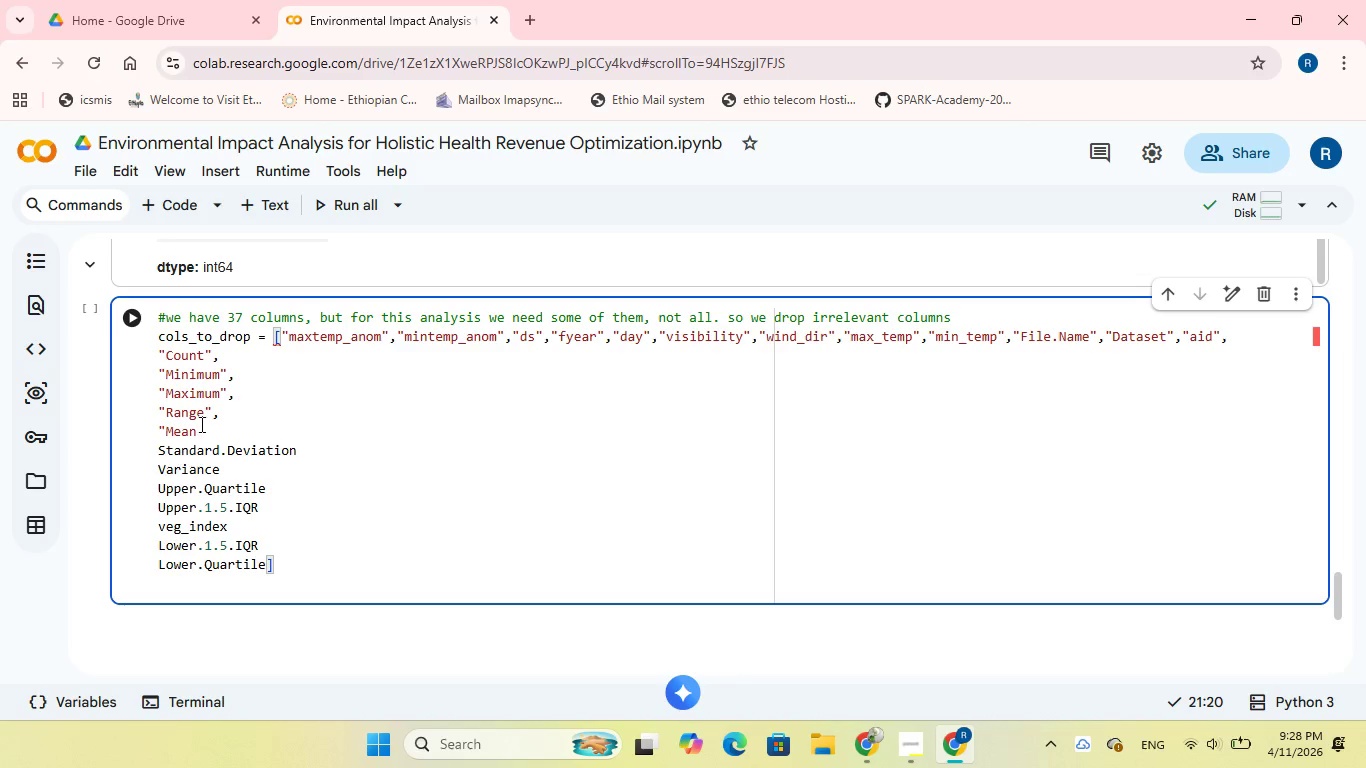 
left_click([201, 425])
 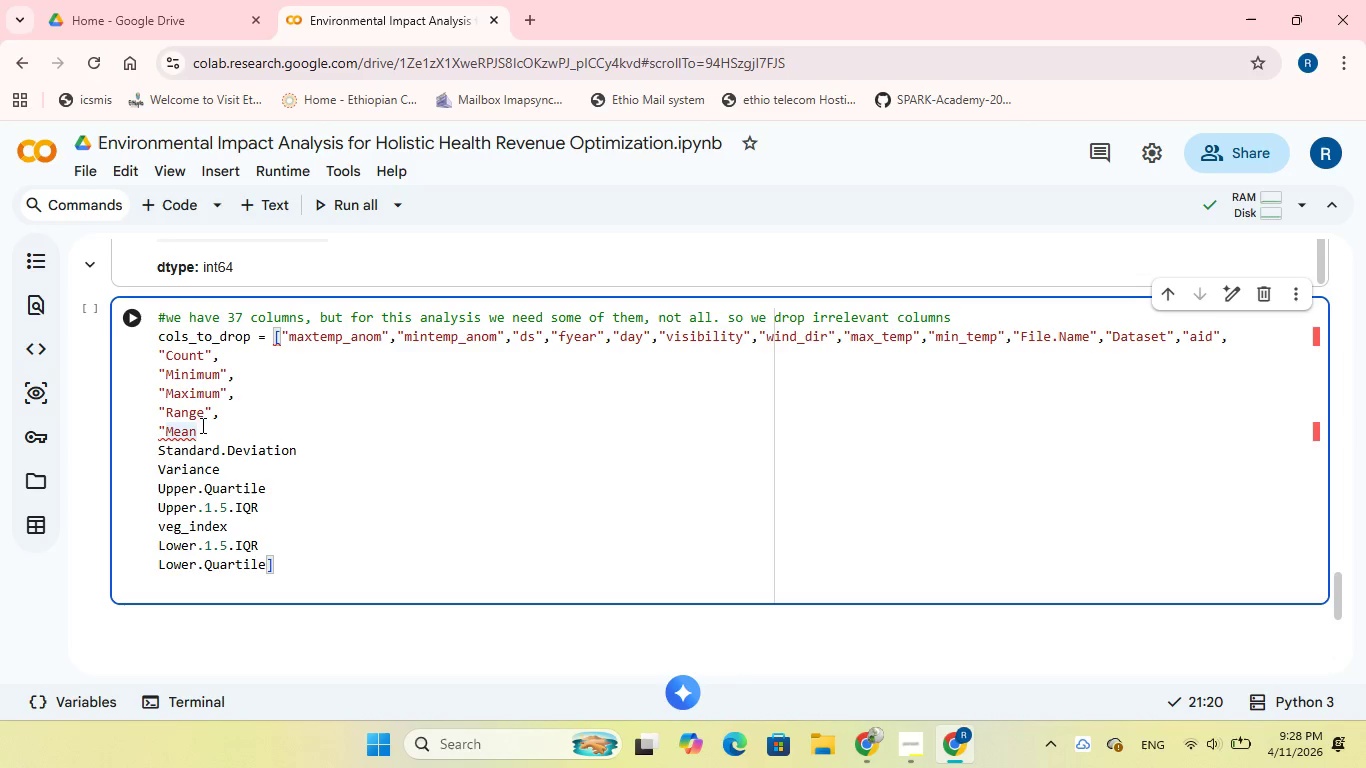 
key(Shift+Quote)
 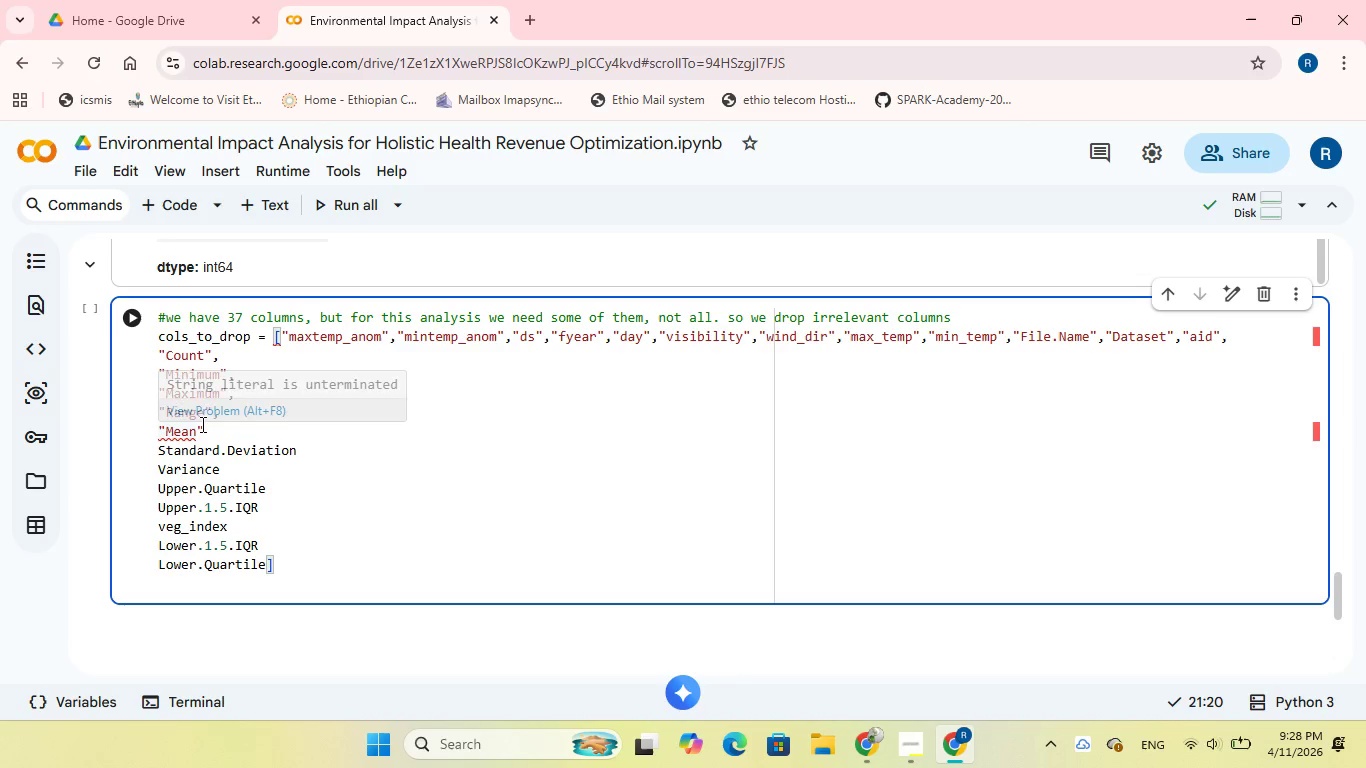 
key(Comma)
 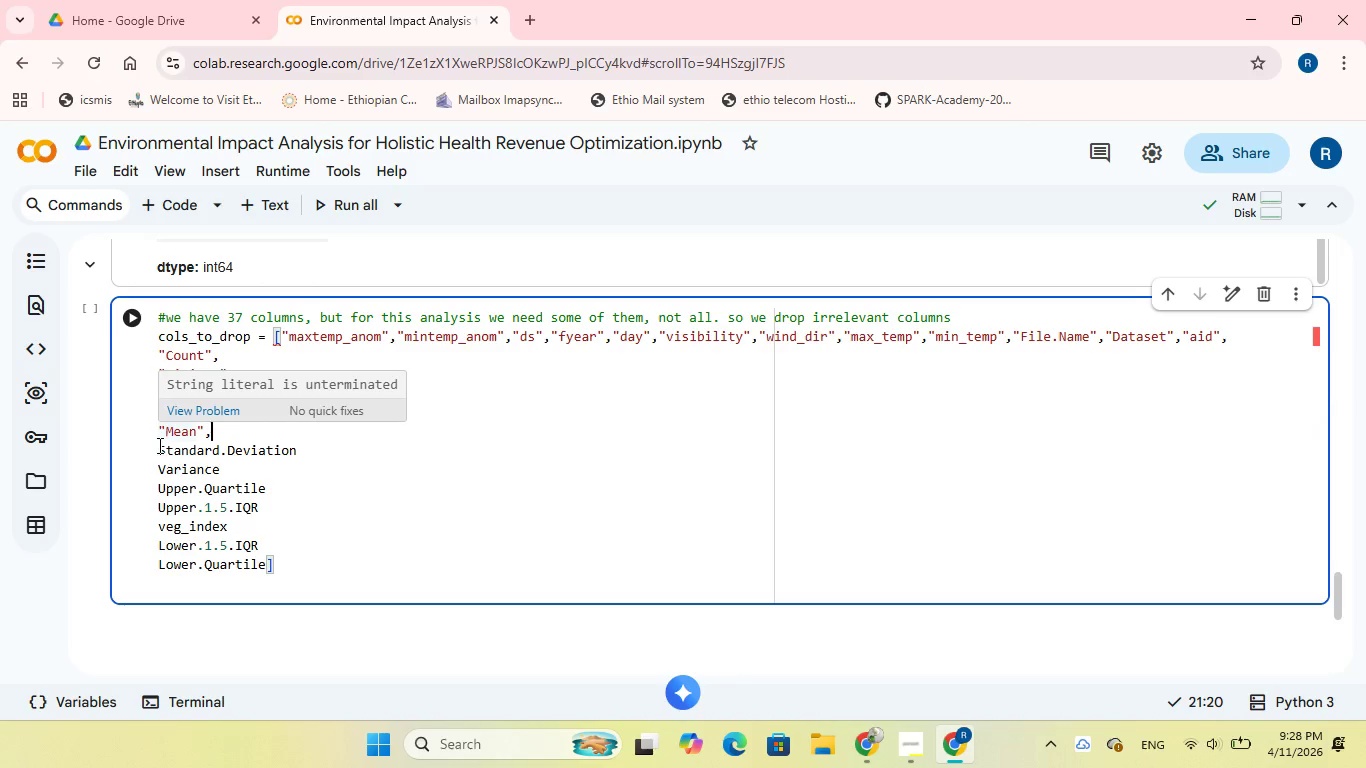 
left_click([158, 449])
 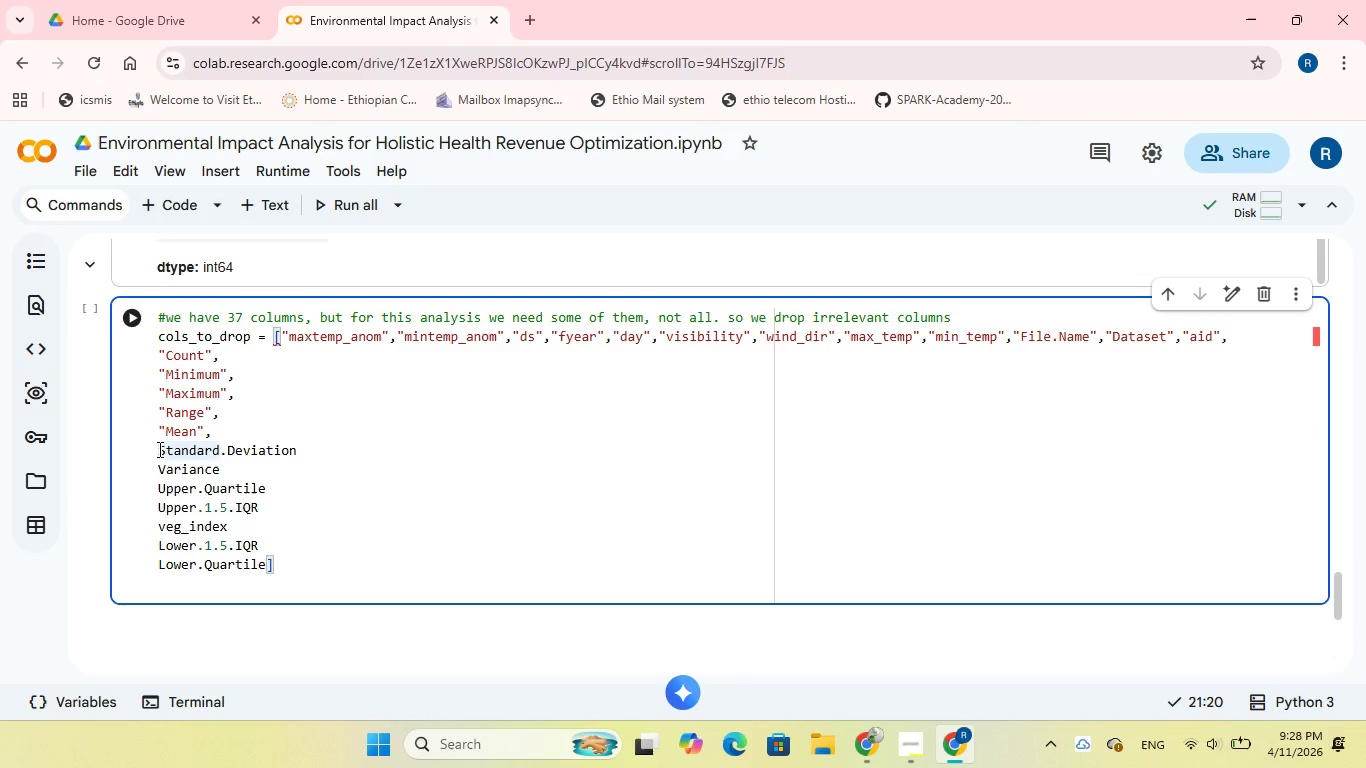 
key(Shift+Quote)
 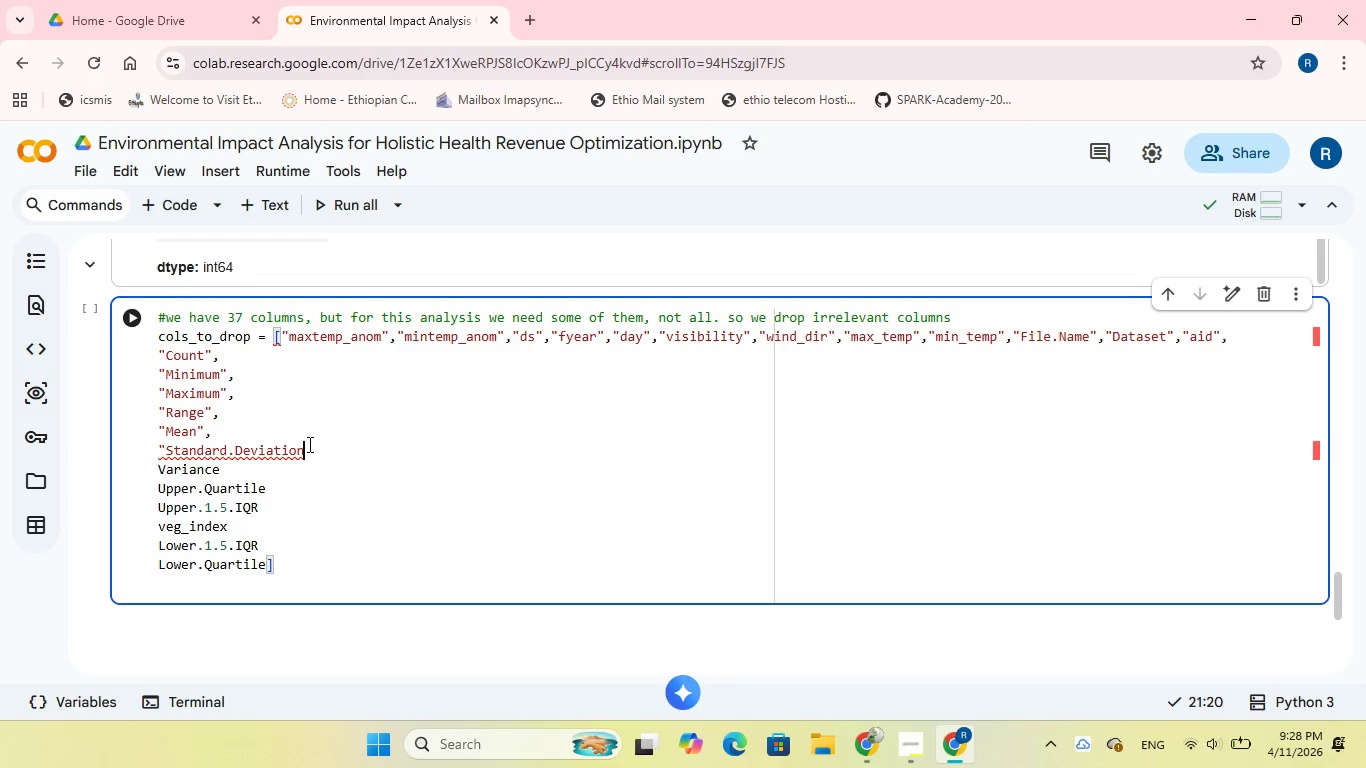 
key(Shift+Quote)
 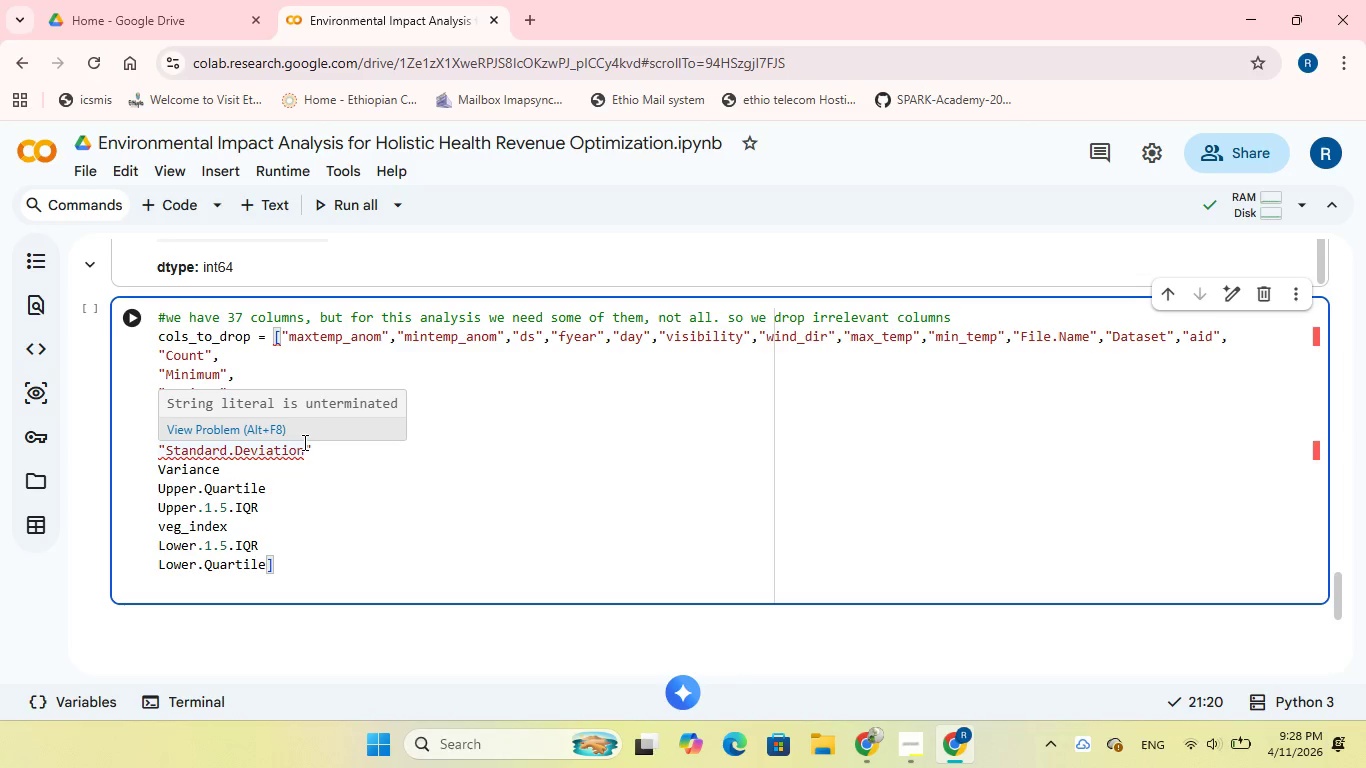 
key(Comma)
 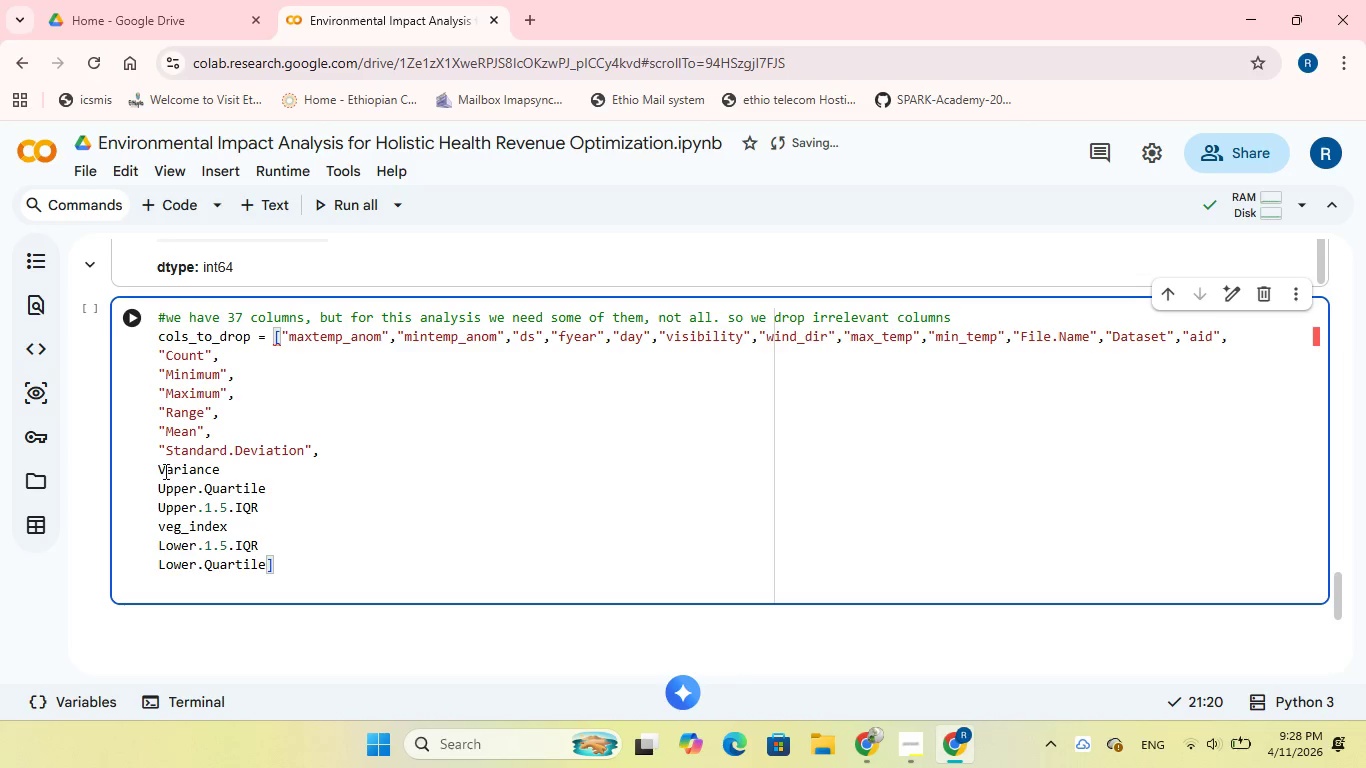 
left_click([162, 471])
 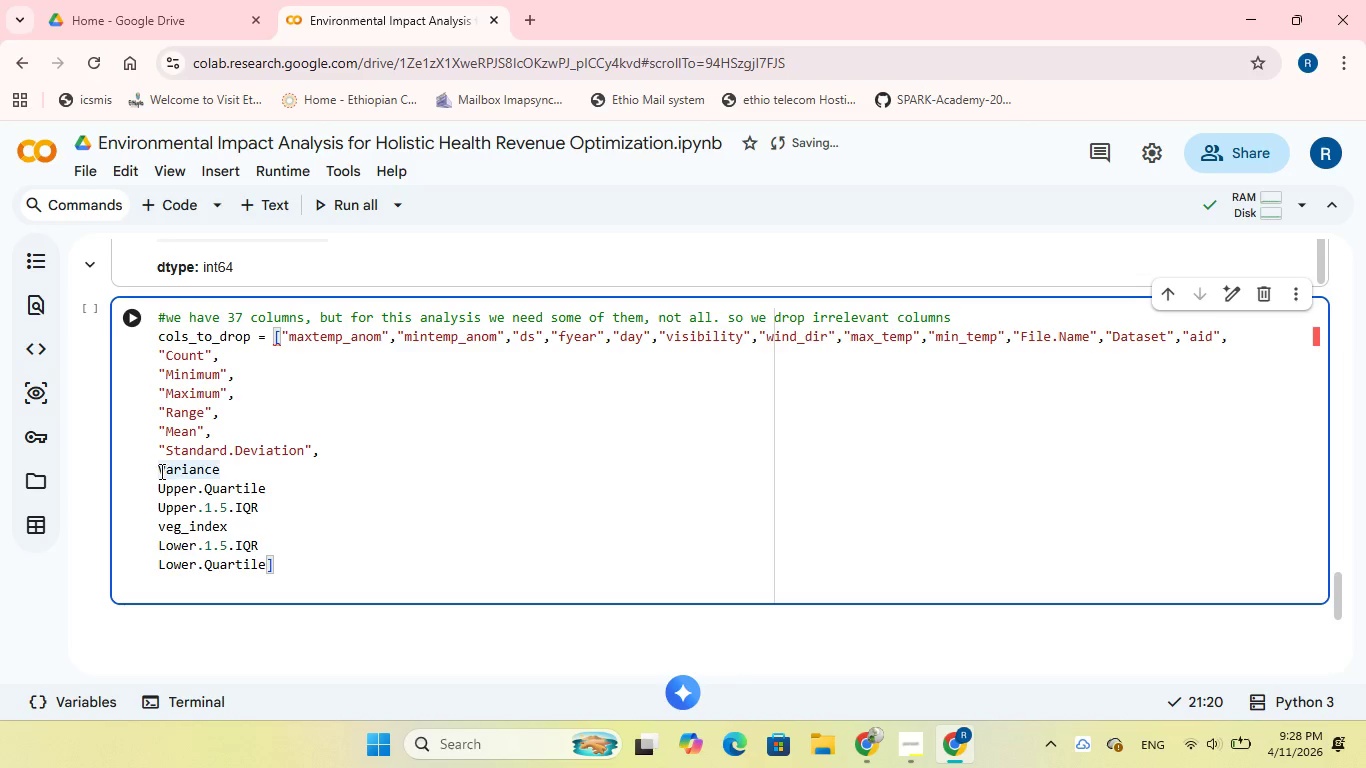 
left_click([160, 471])
 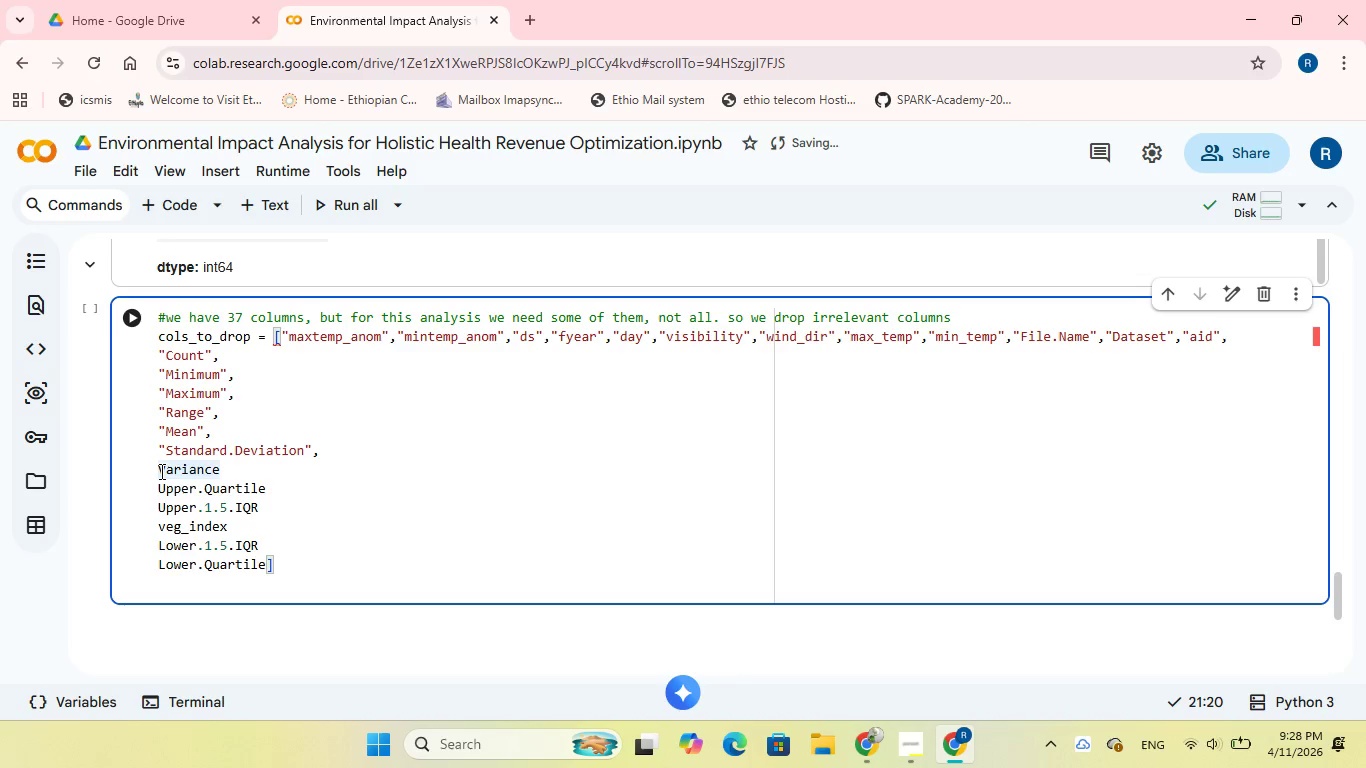 
key(Shift+Quote)
 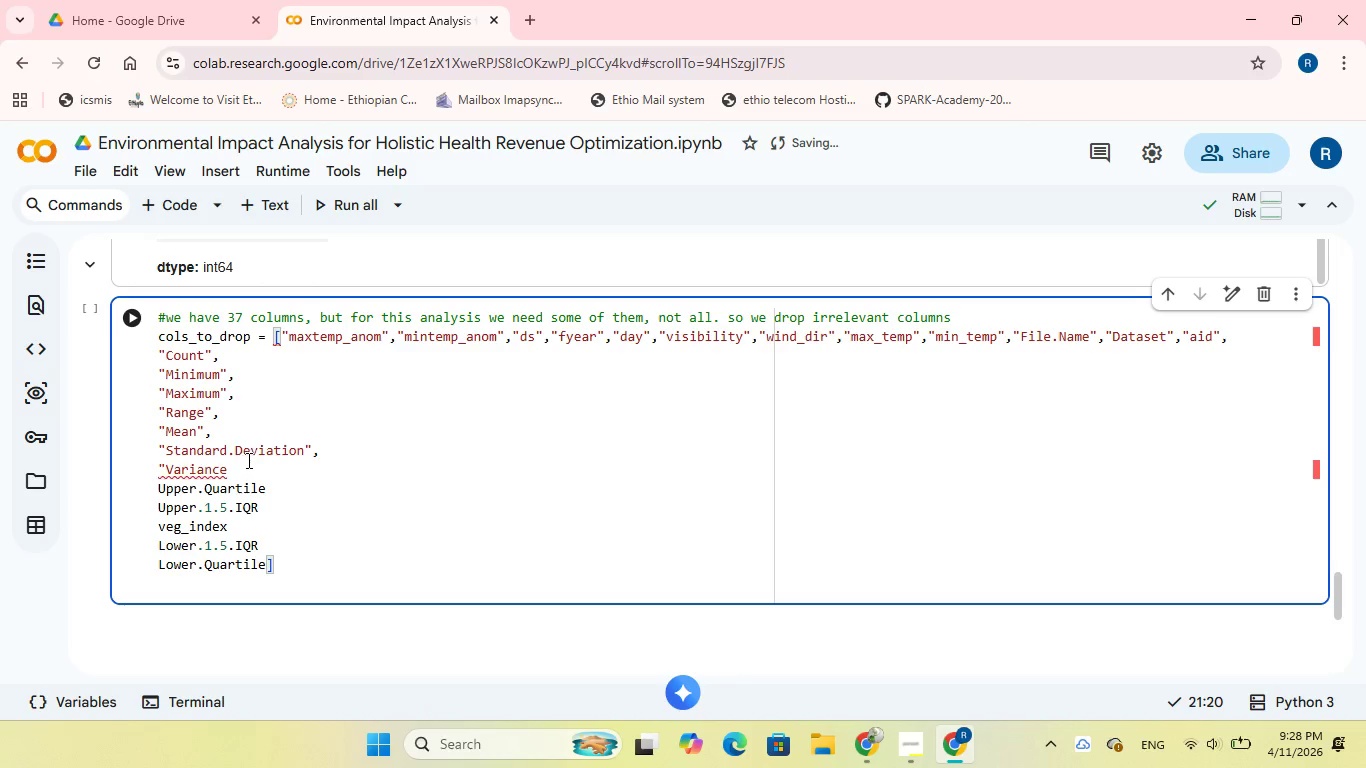 
left_click([242, 462])
 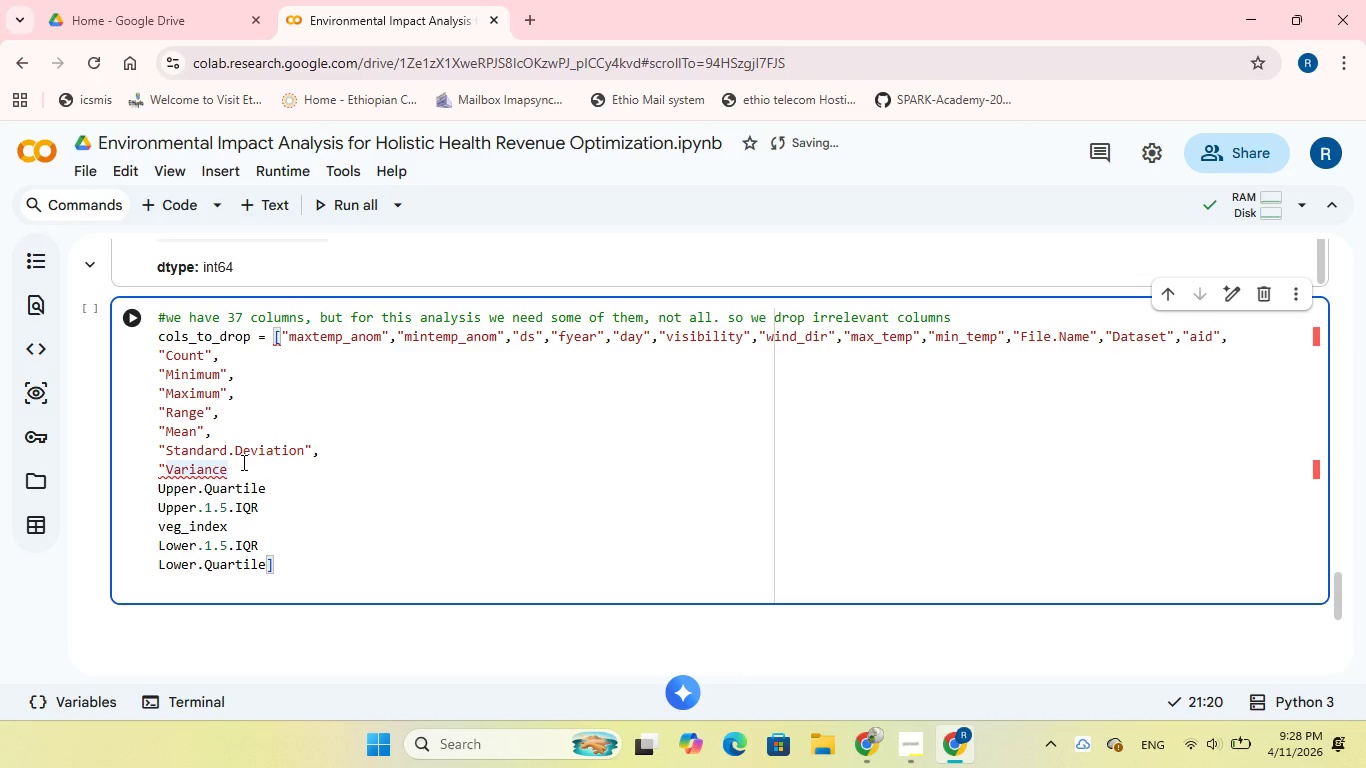 
key(Shift+Quote)
 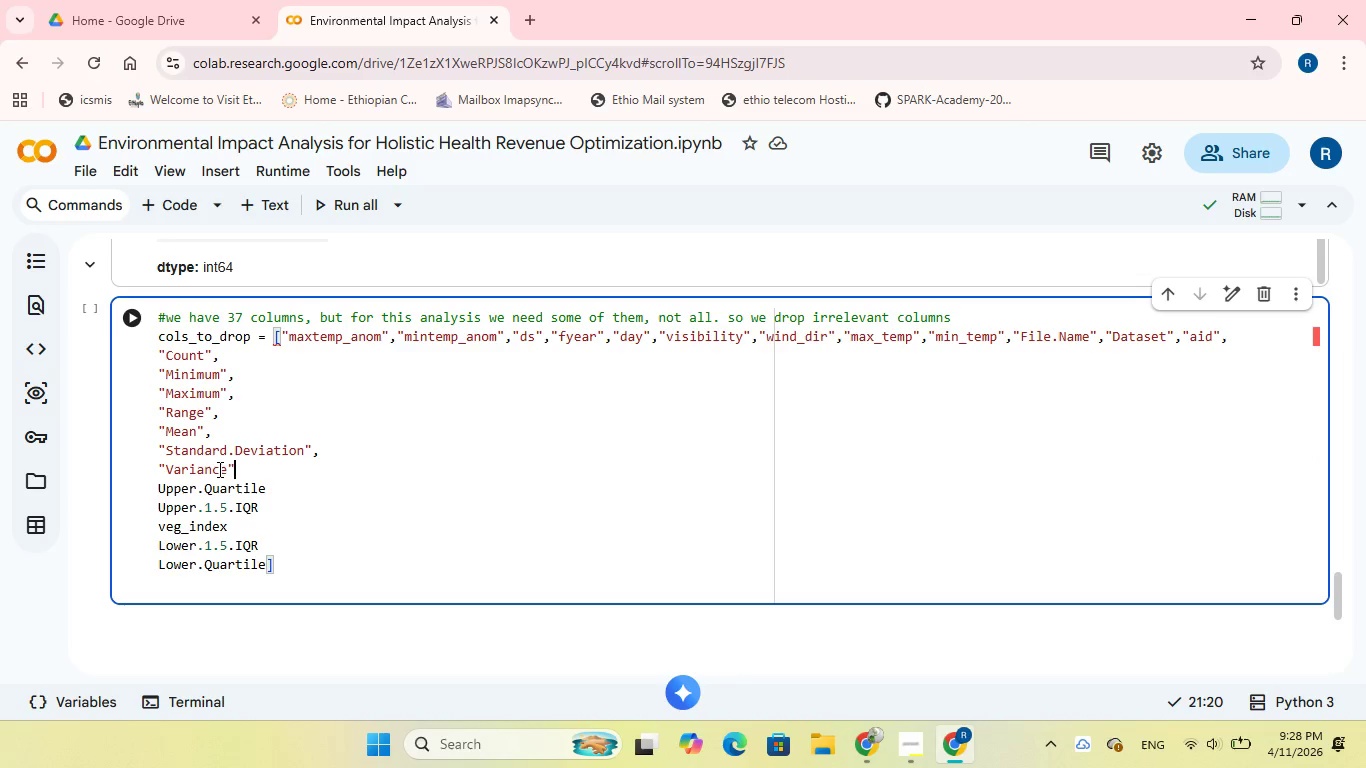 
key(Comma)
 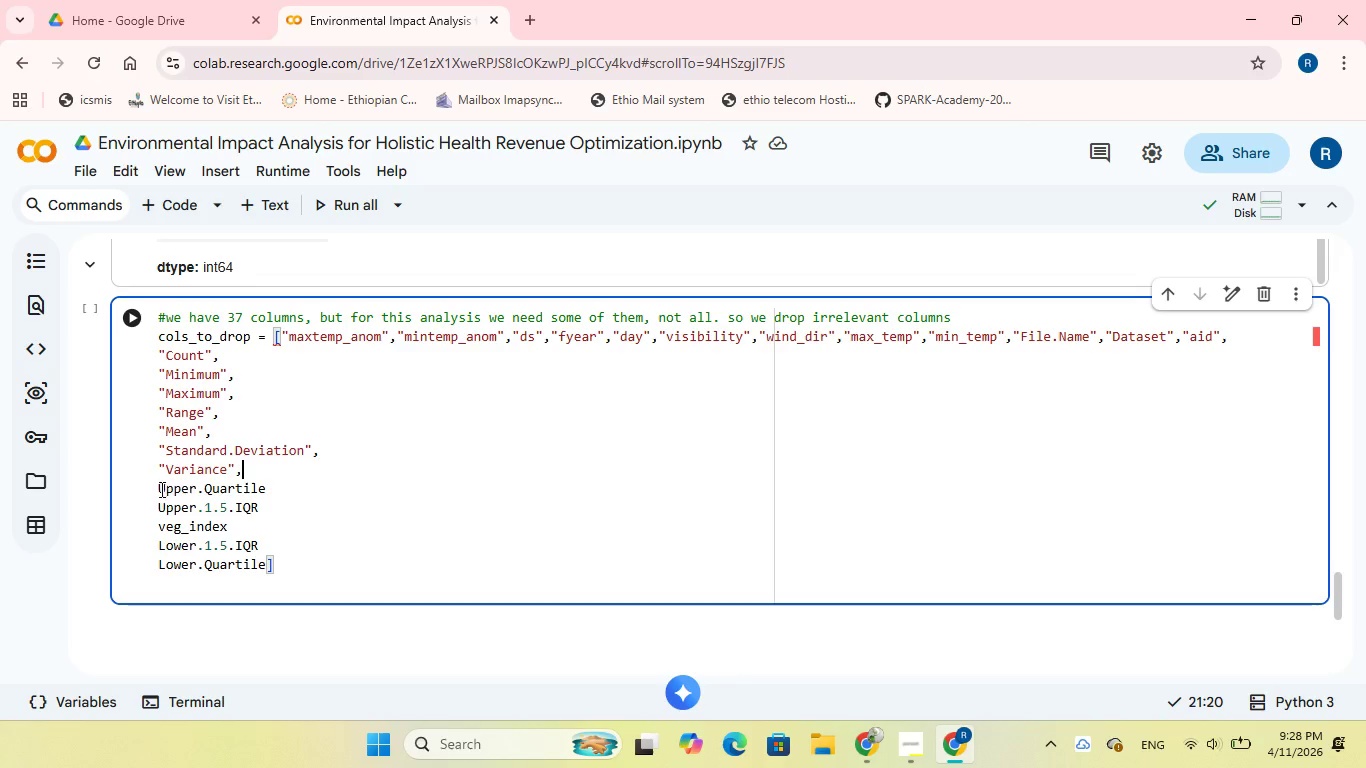 
left_click([160, 489])
 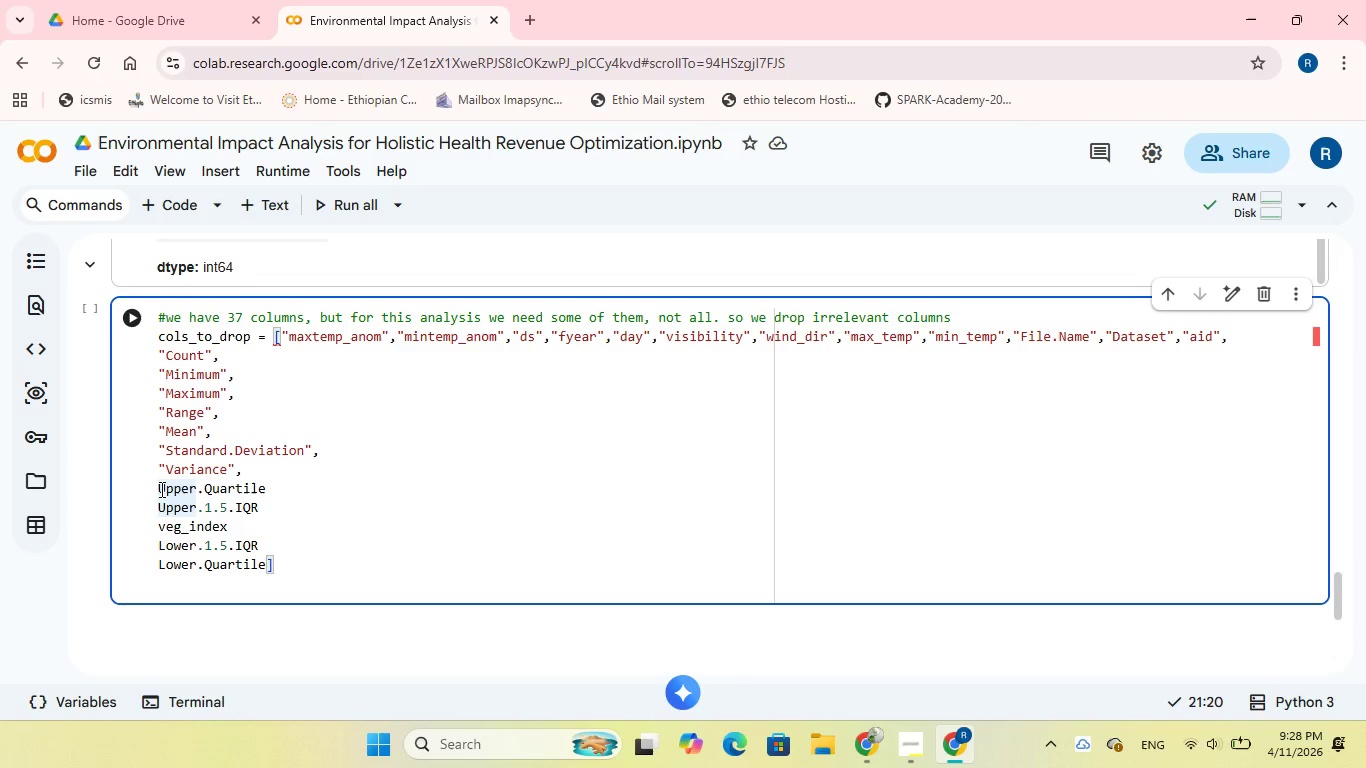 
key(Shift+Quote)
 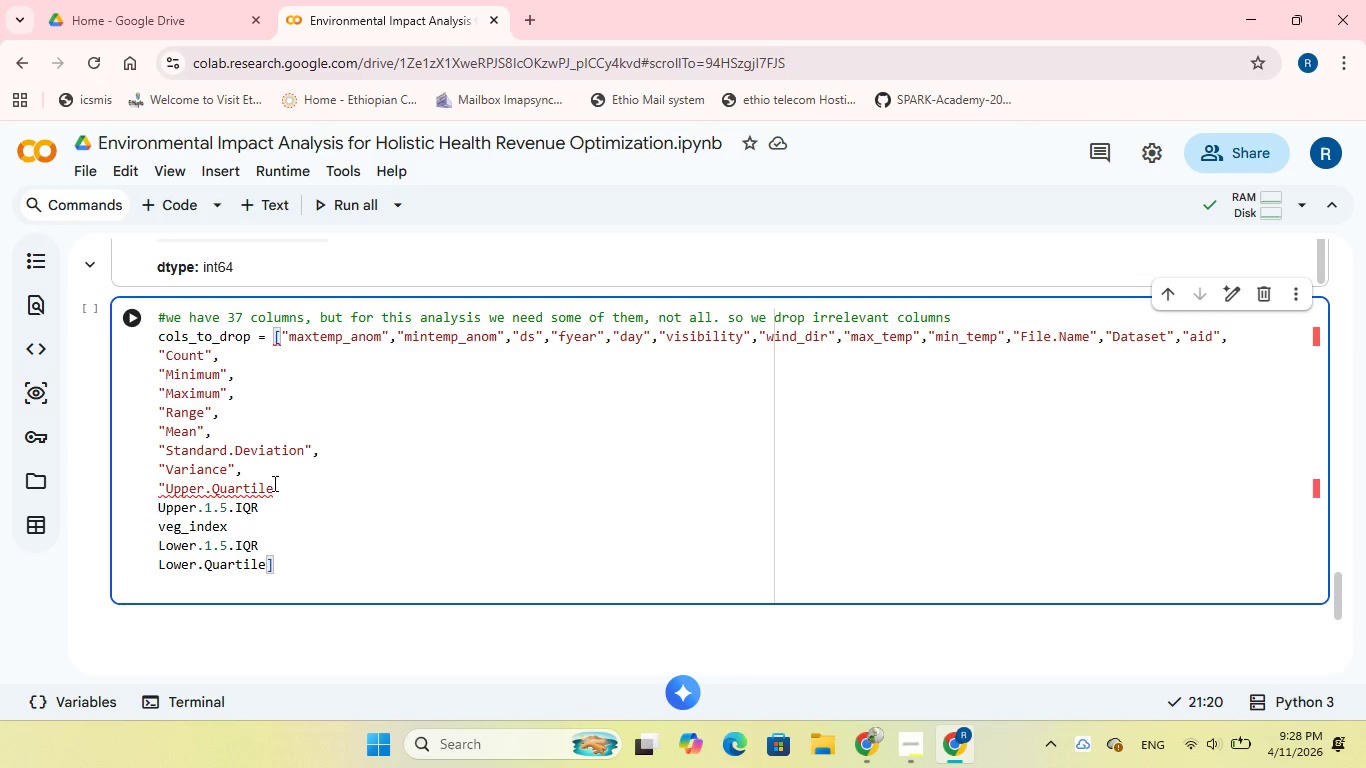 
left_click([274, 487])
 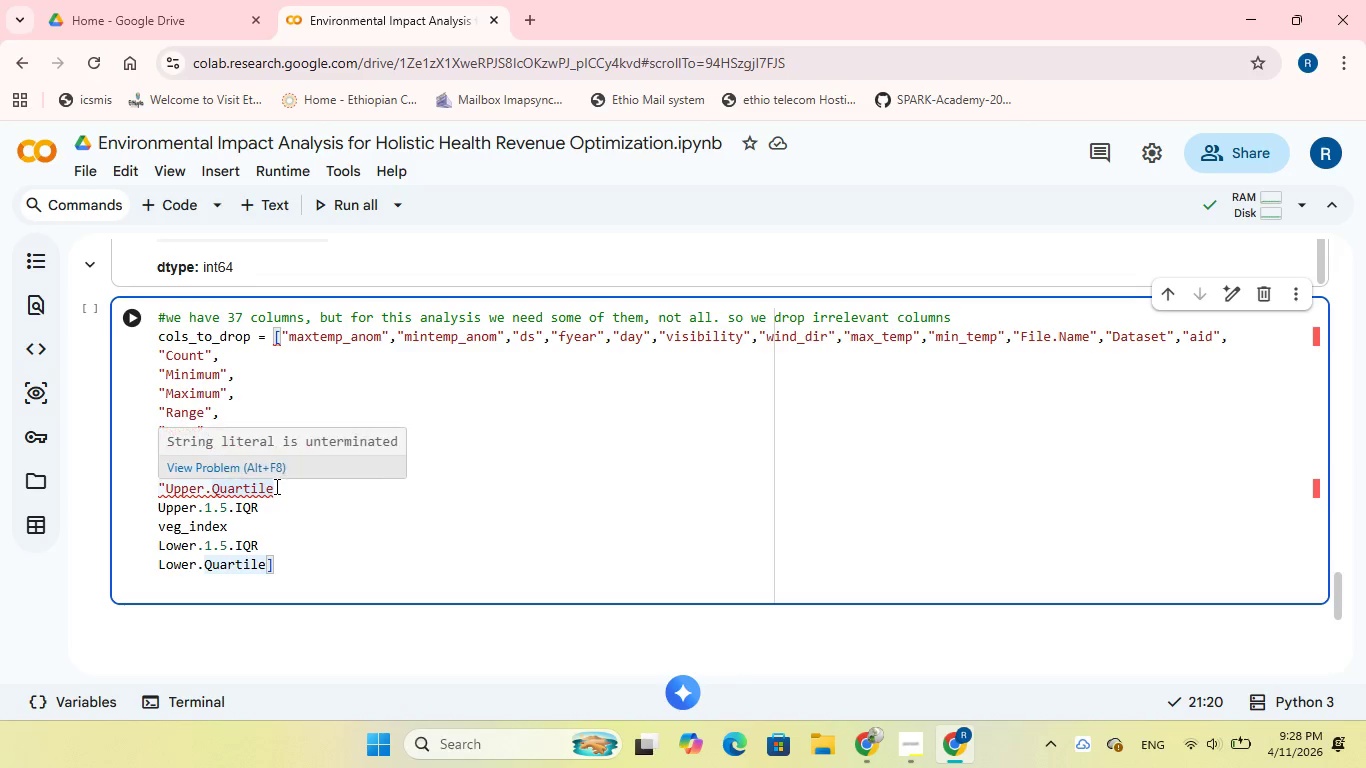 
key(Shift+Quote)
 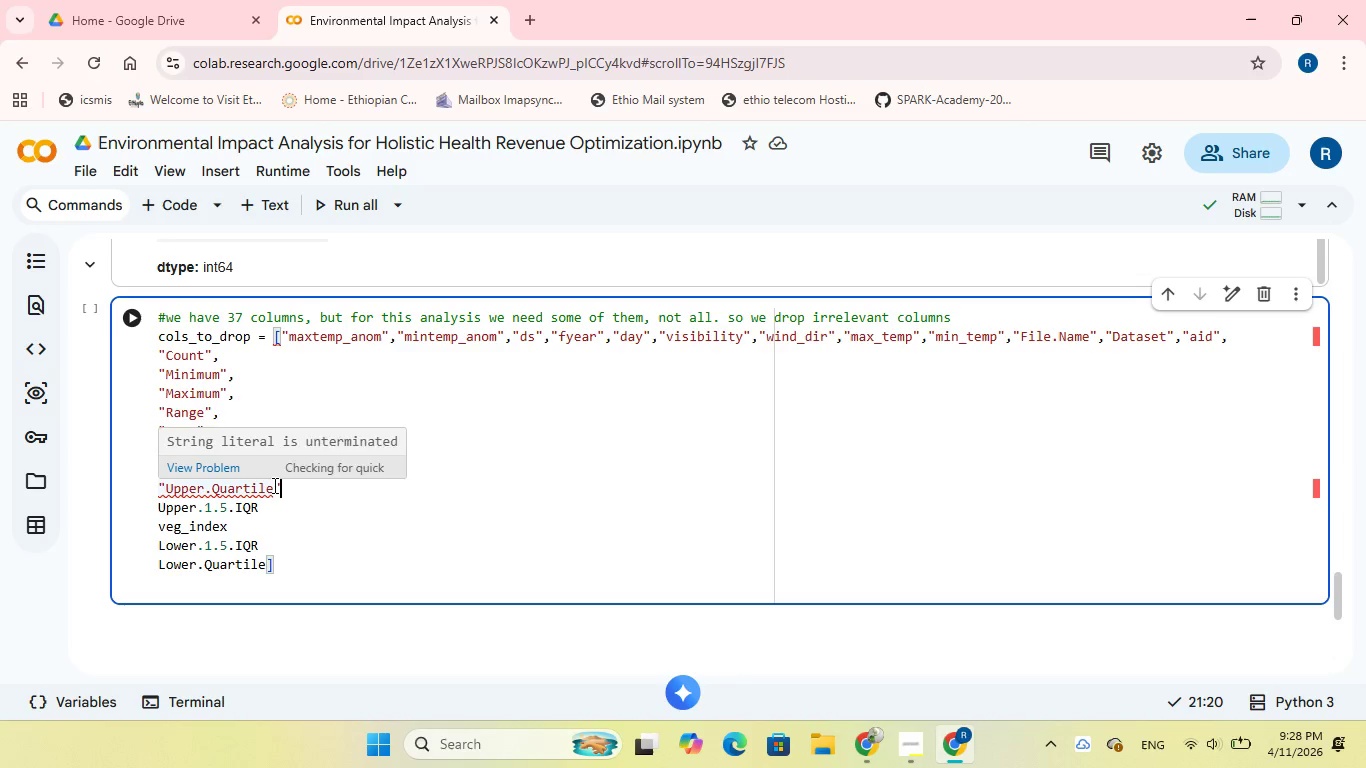 
key(Comma)
 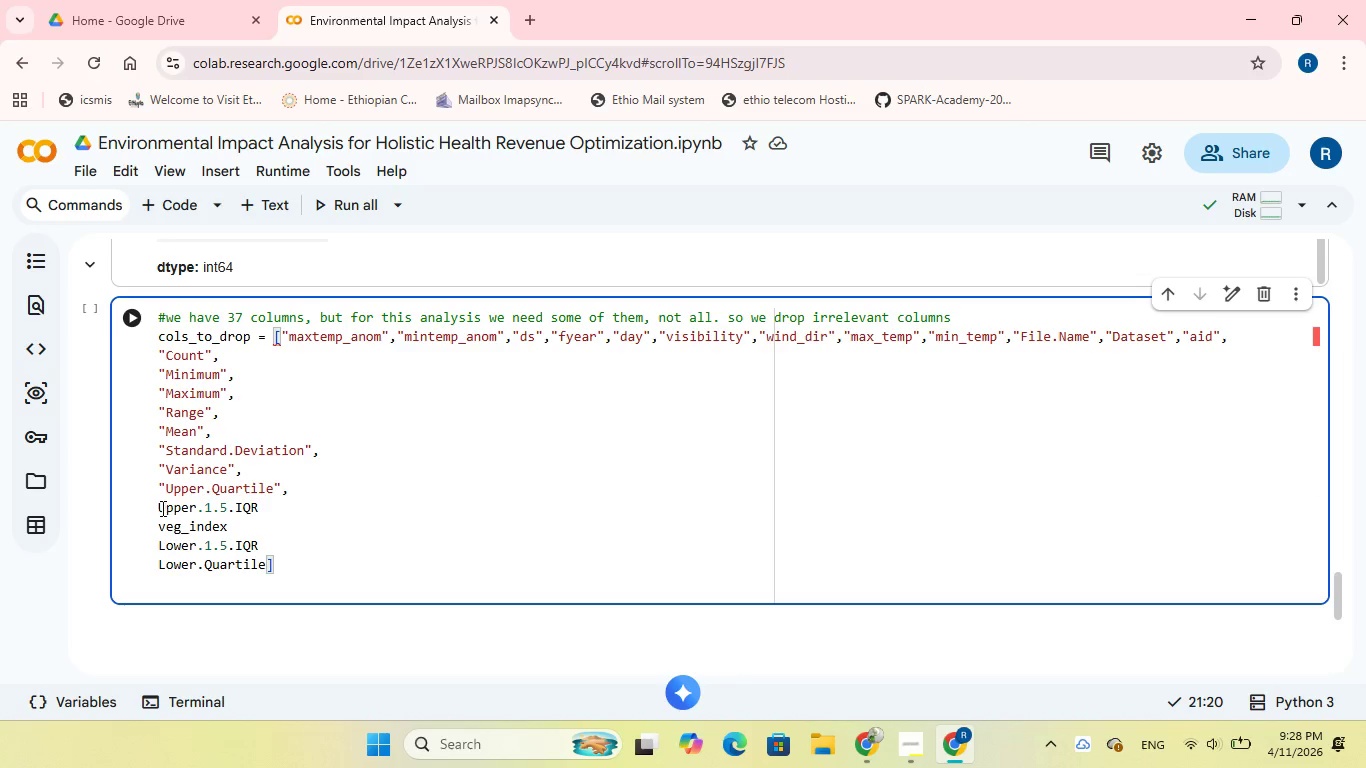 
left_click([159, 508])
 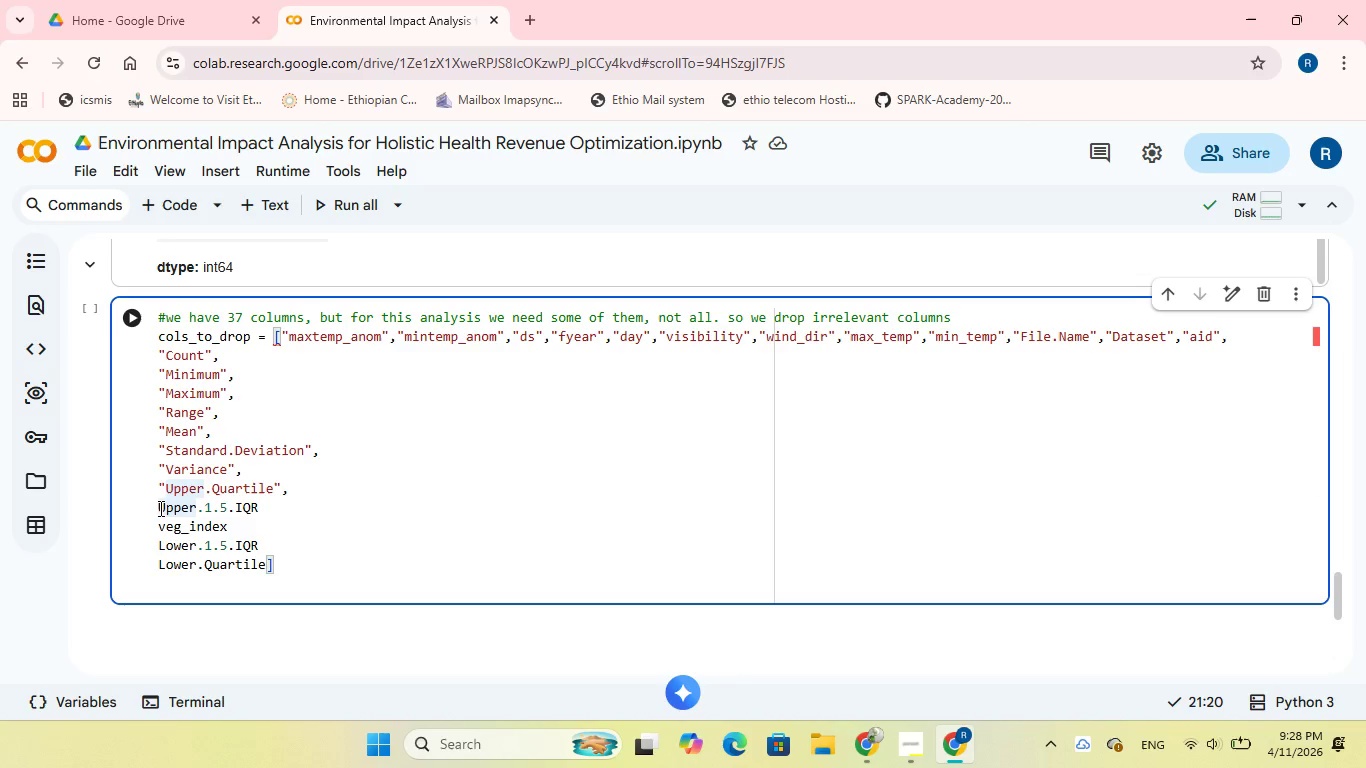 
key(Shift+ShiftRight)
 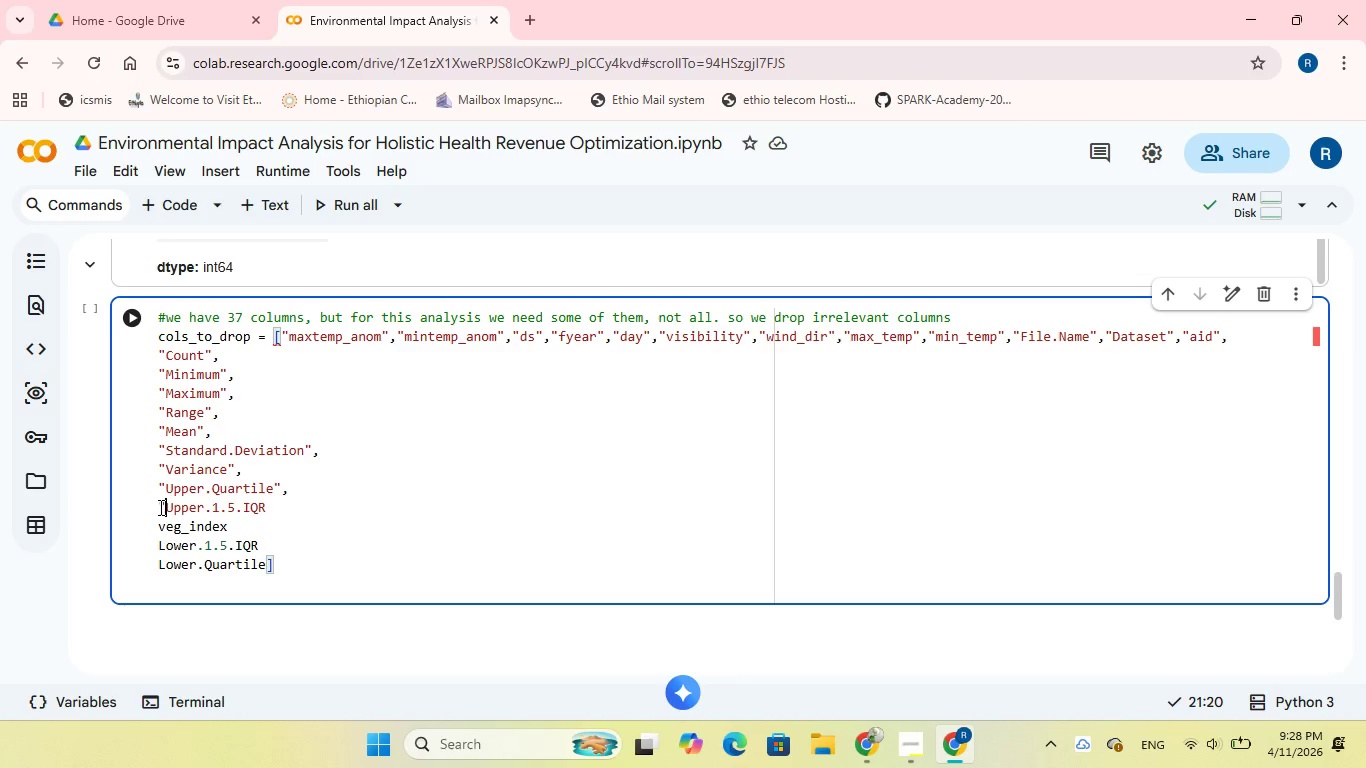 
key(Shift+Quote)
 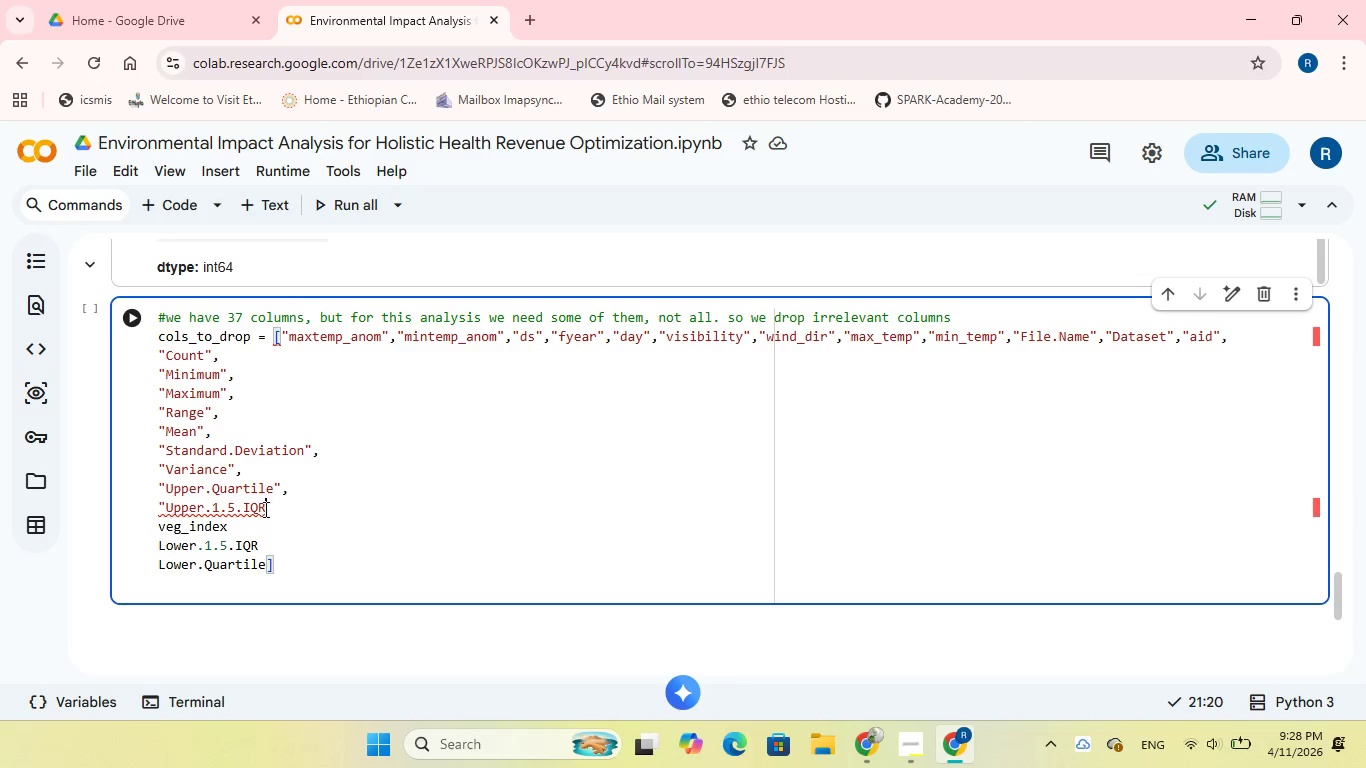 
key(Shift+Quote)
 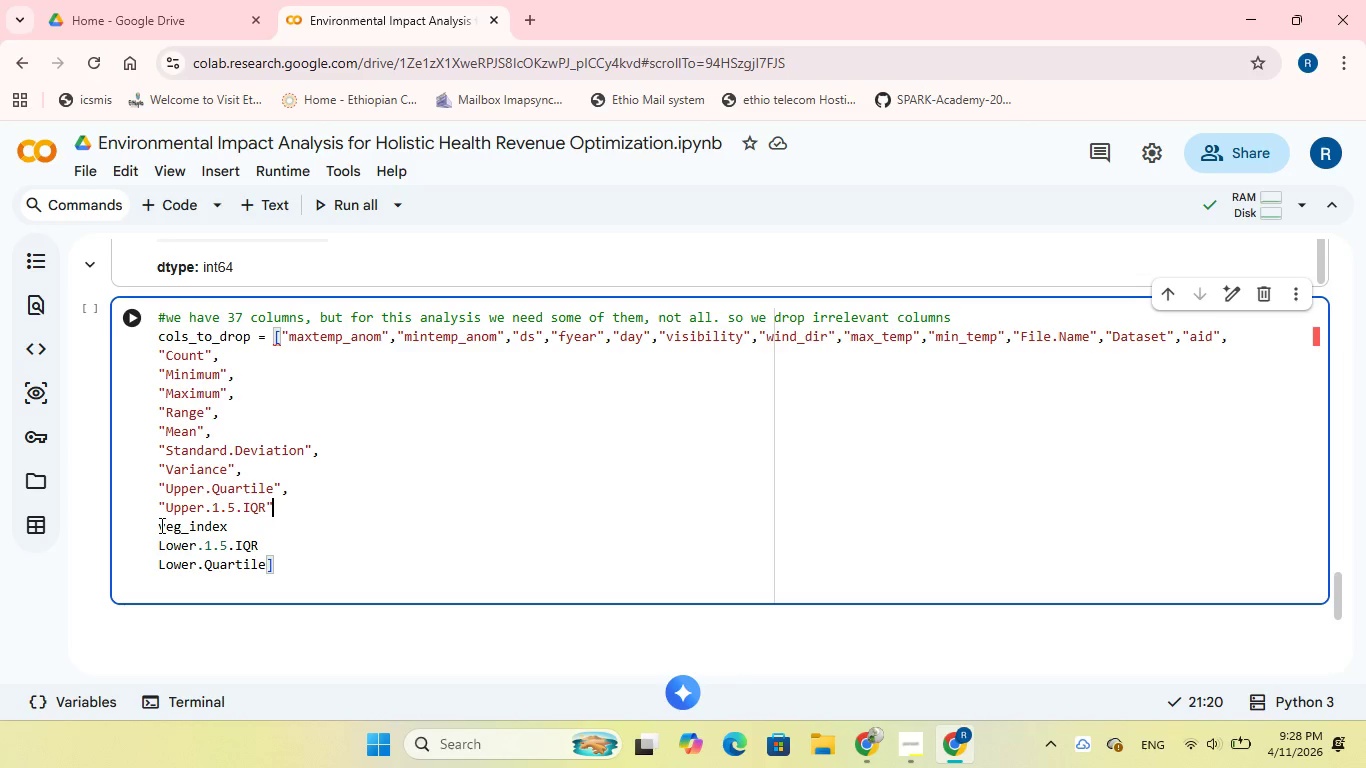 
left_click([160, 525])
 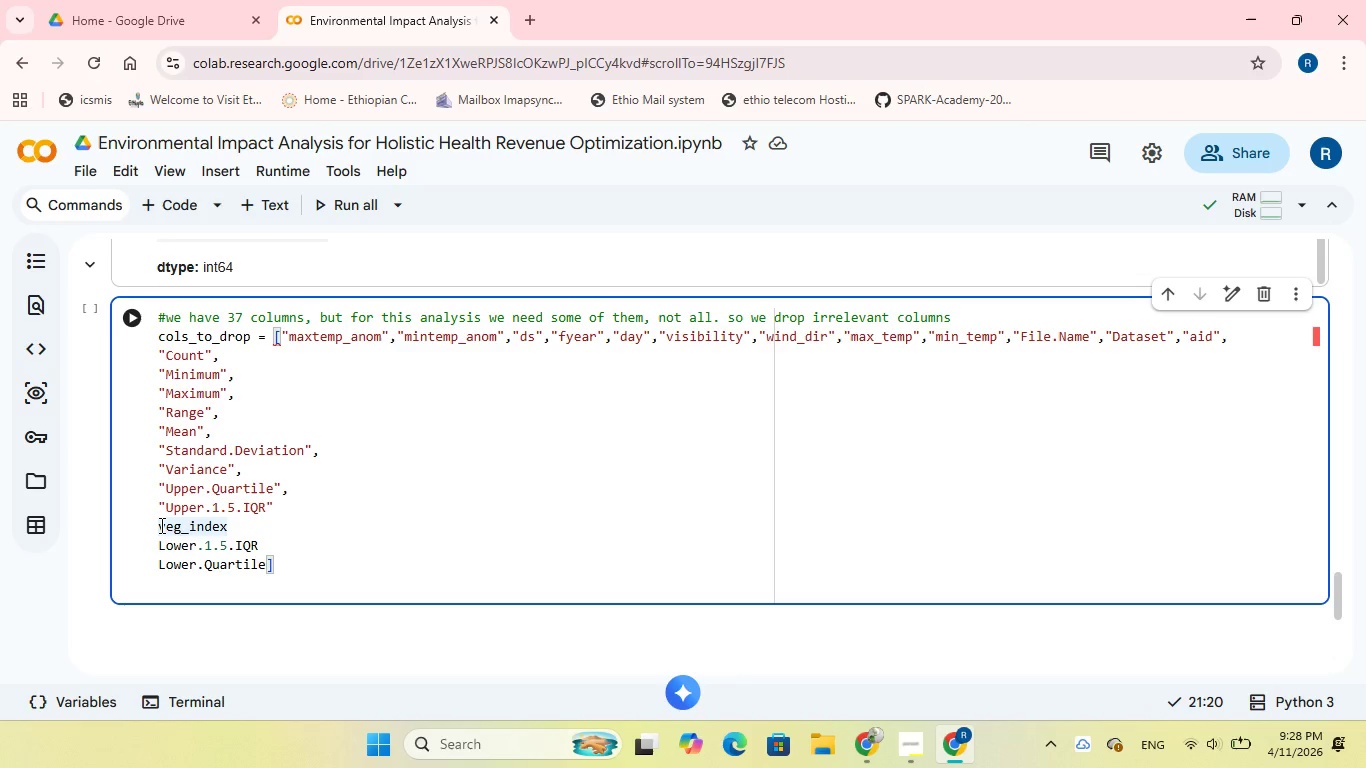 
key(Shift+Quote)
 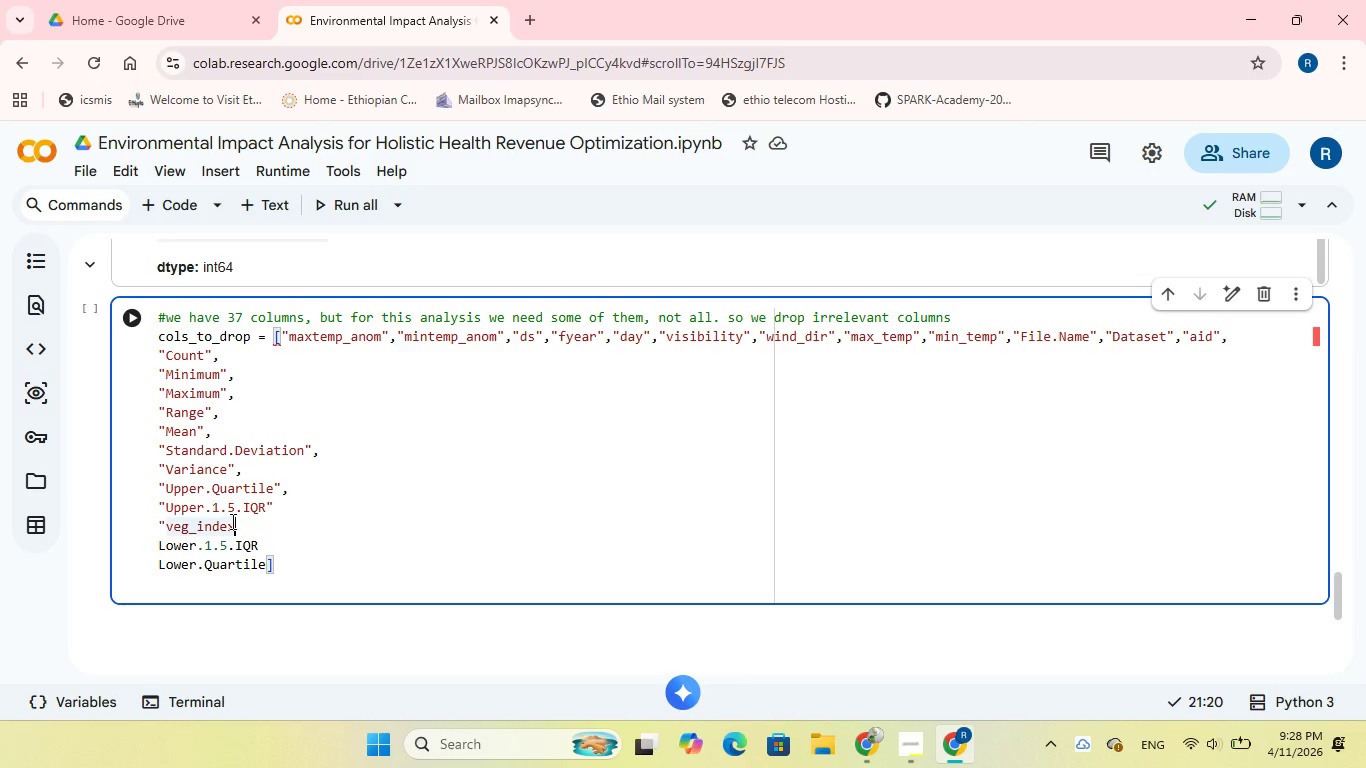 
key(Shift+Quote)
 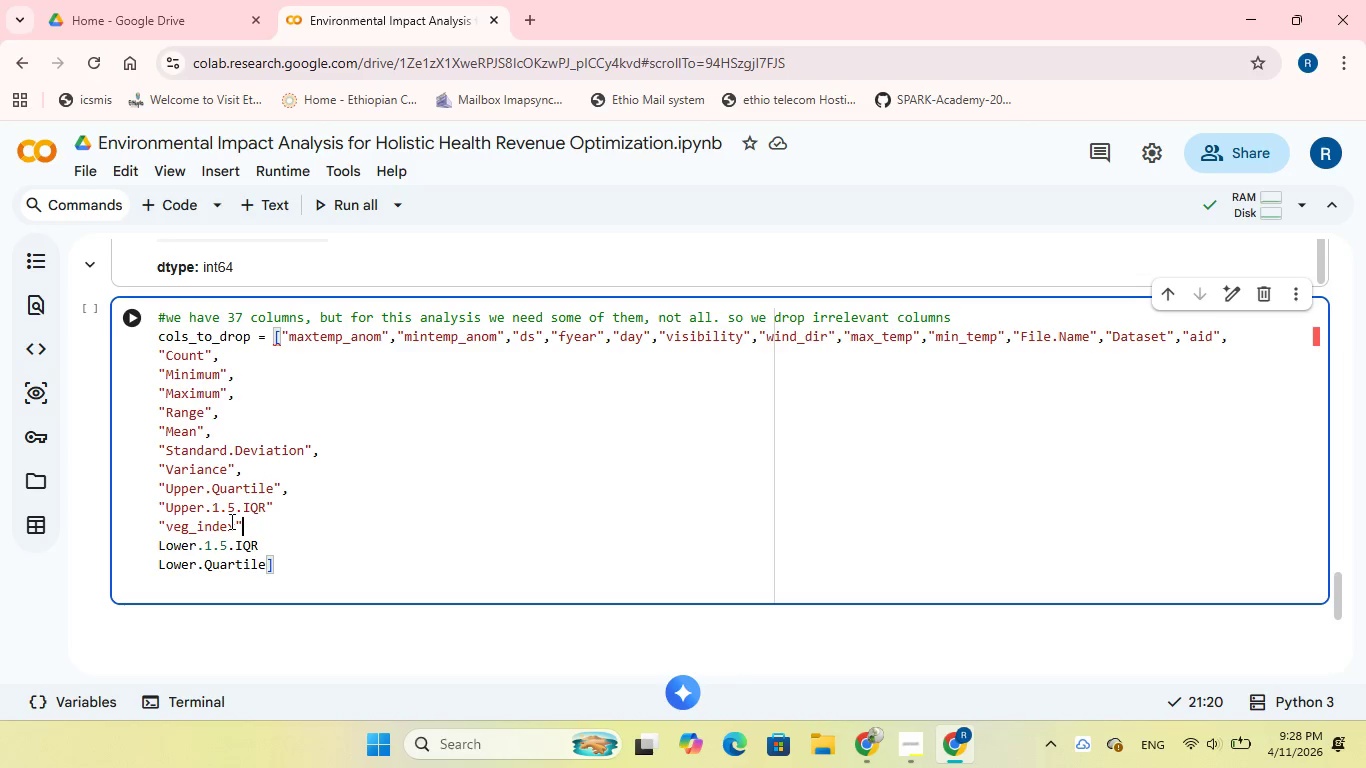 
key(Comma)
 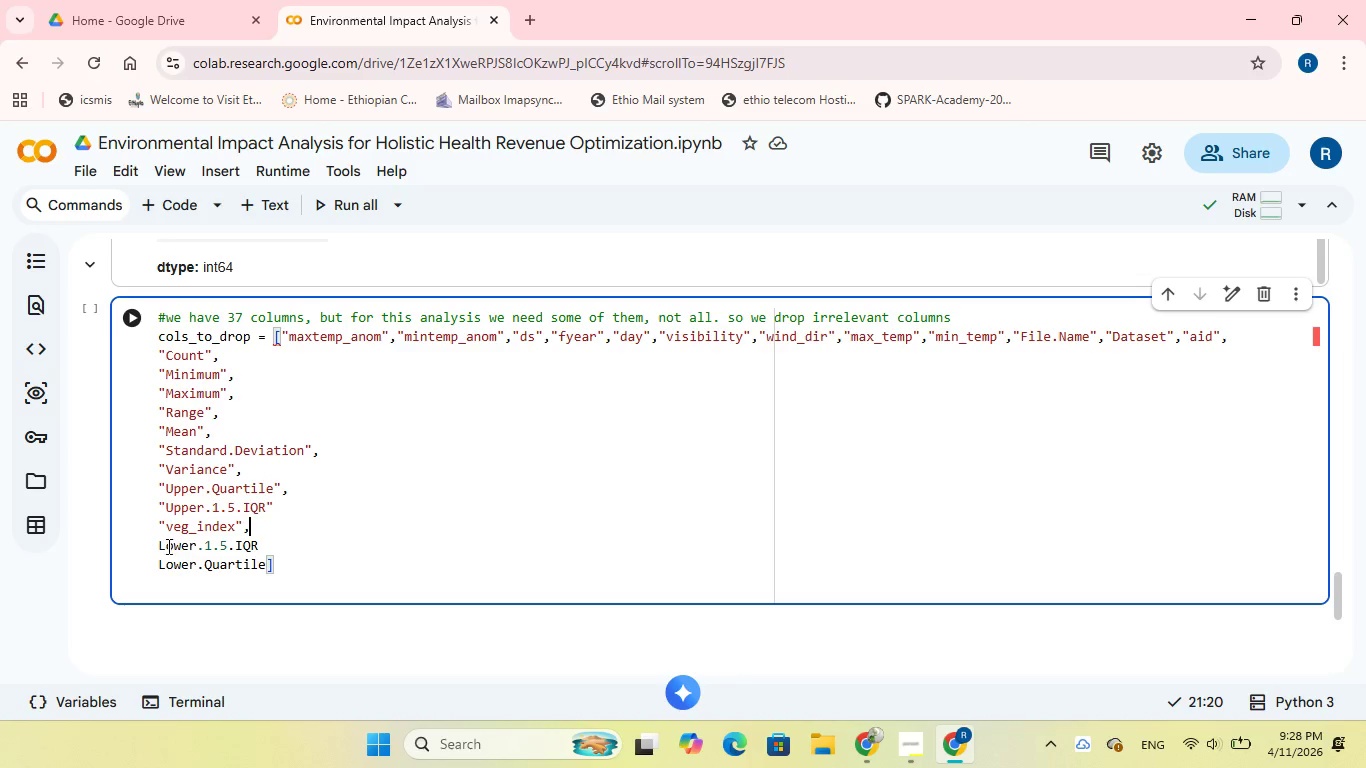 
left_click([158, 548])
 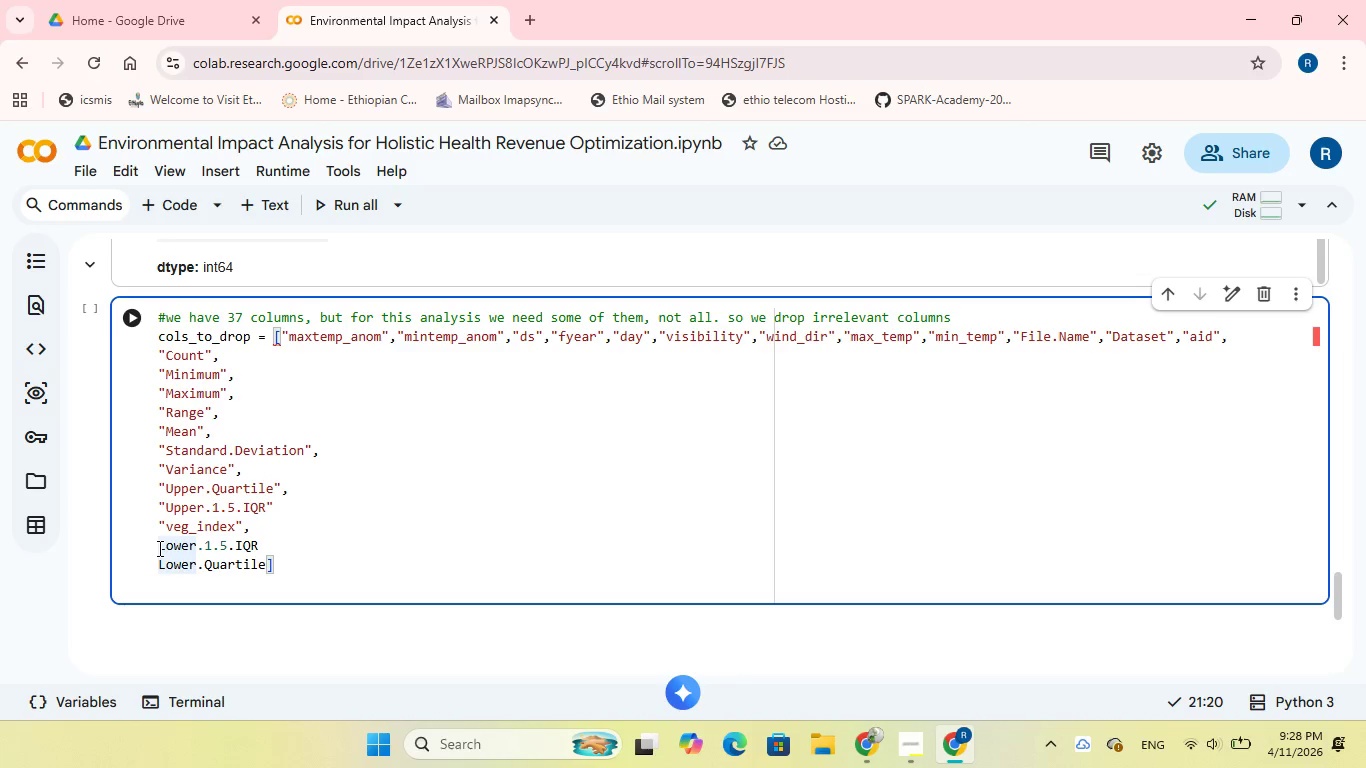 
key(Shift+ShiftRight)
 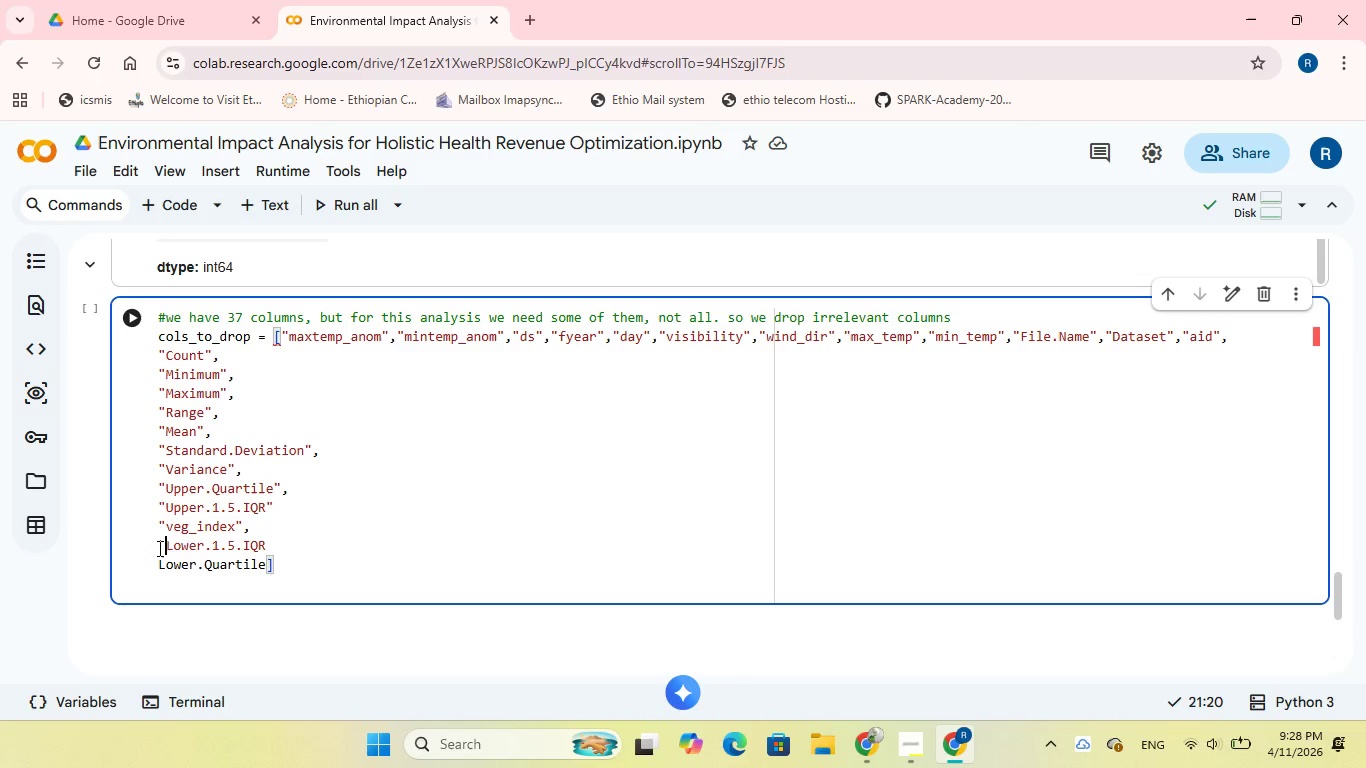 
key(Shift+Quote)
 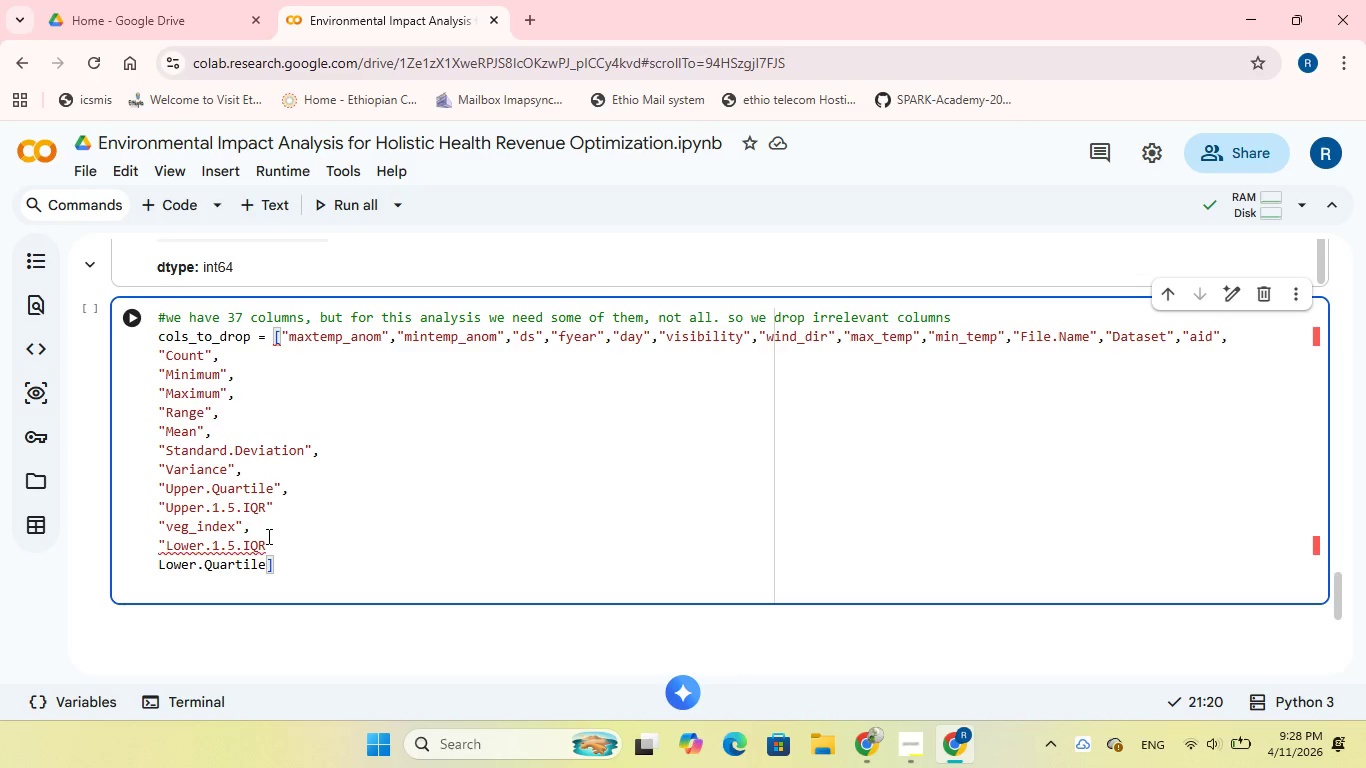 
left_click([267, 536])
 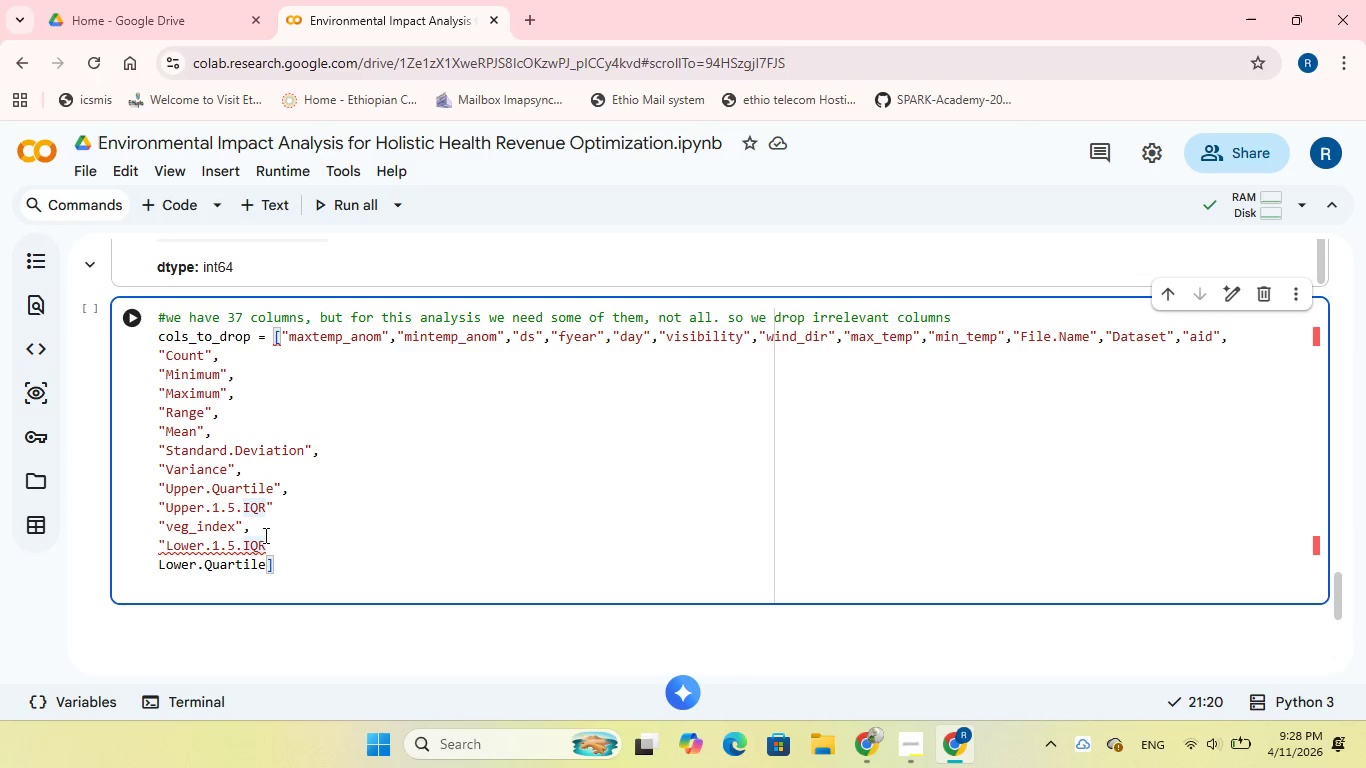 
key(Shift+Quote)
 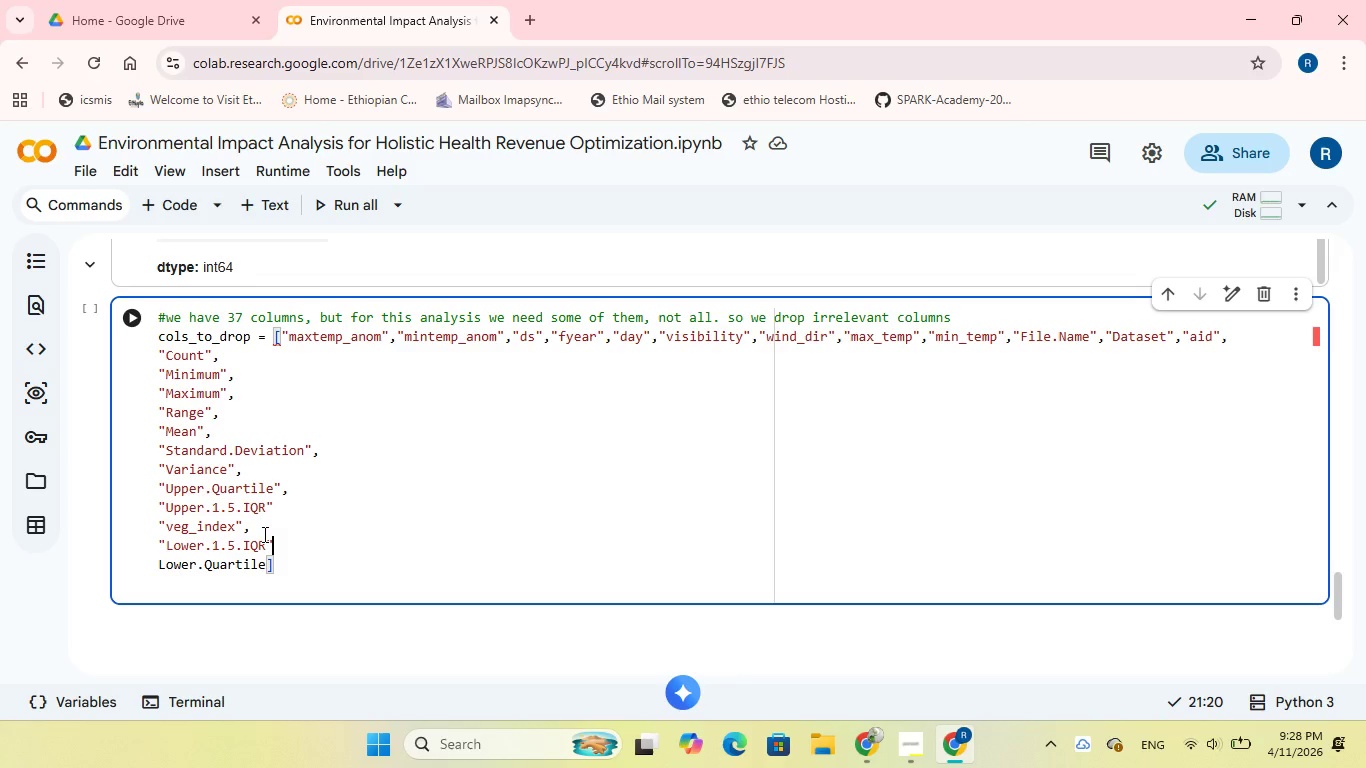 
key(Comma)
 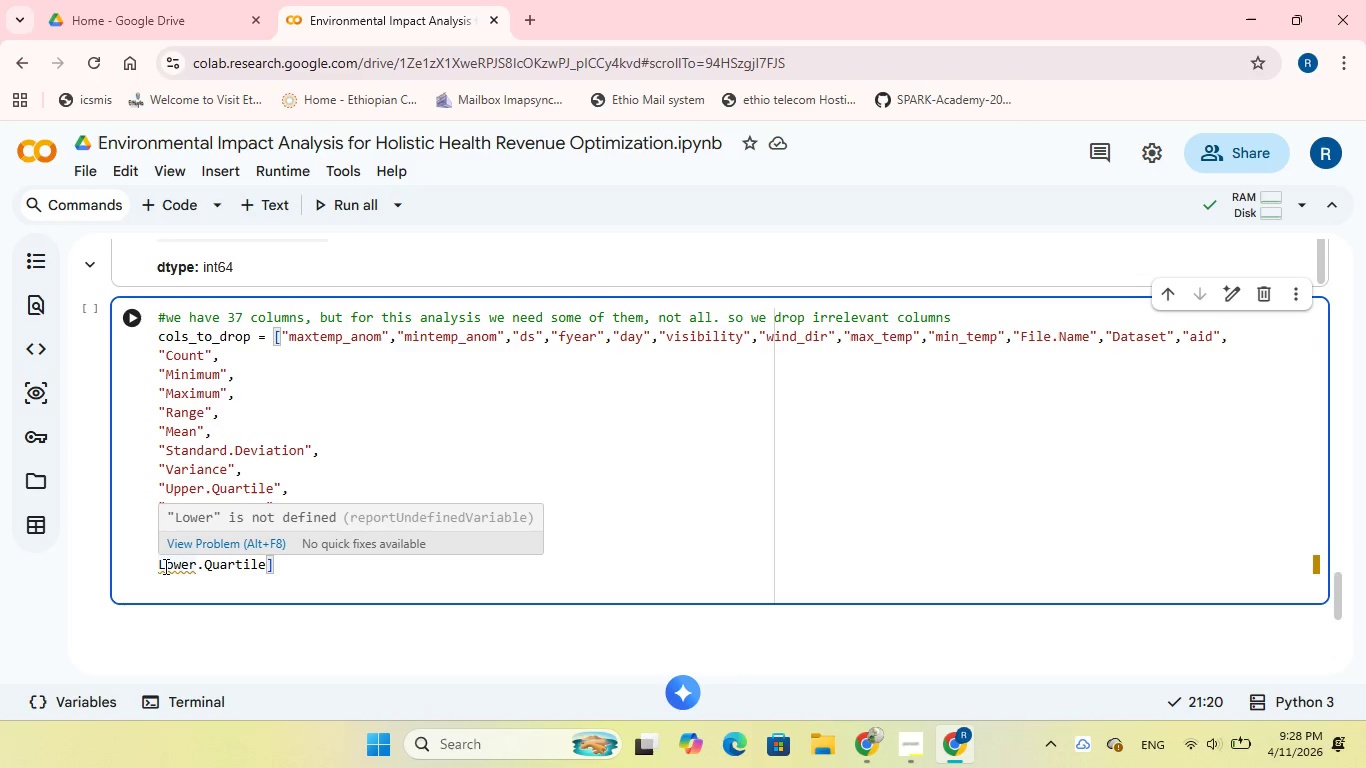 
left_click([160, 566])
 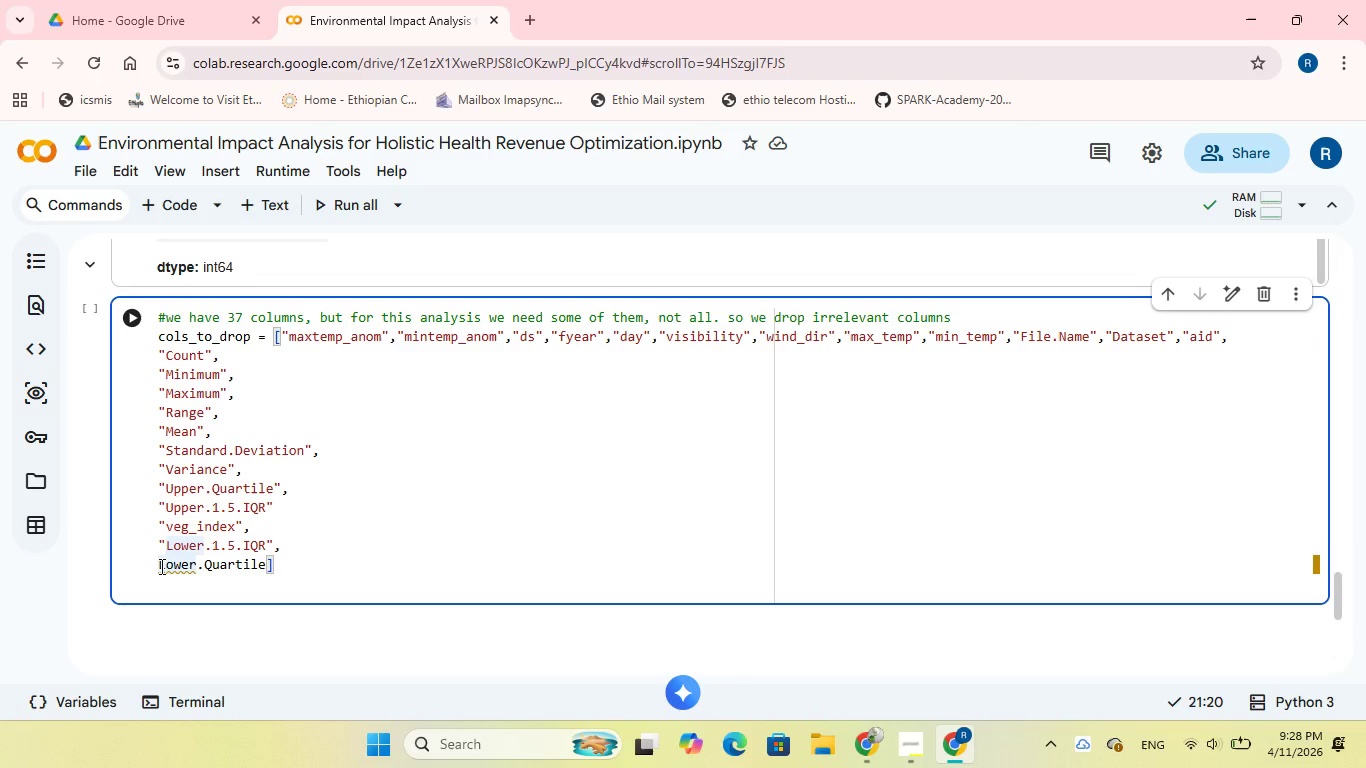 
key(Shift+Quote)
 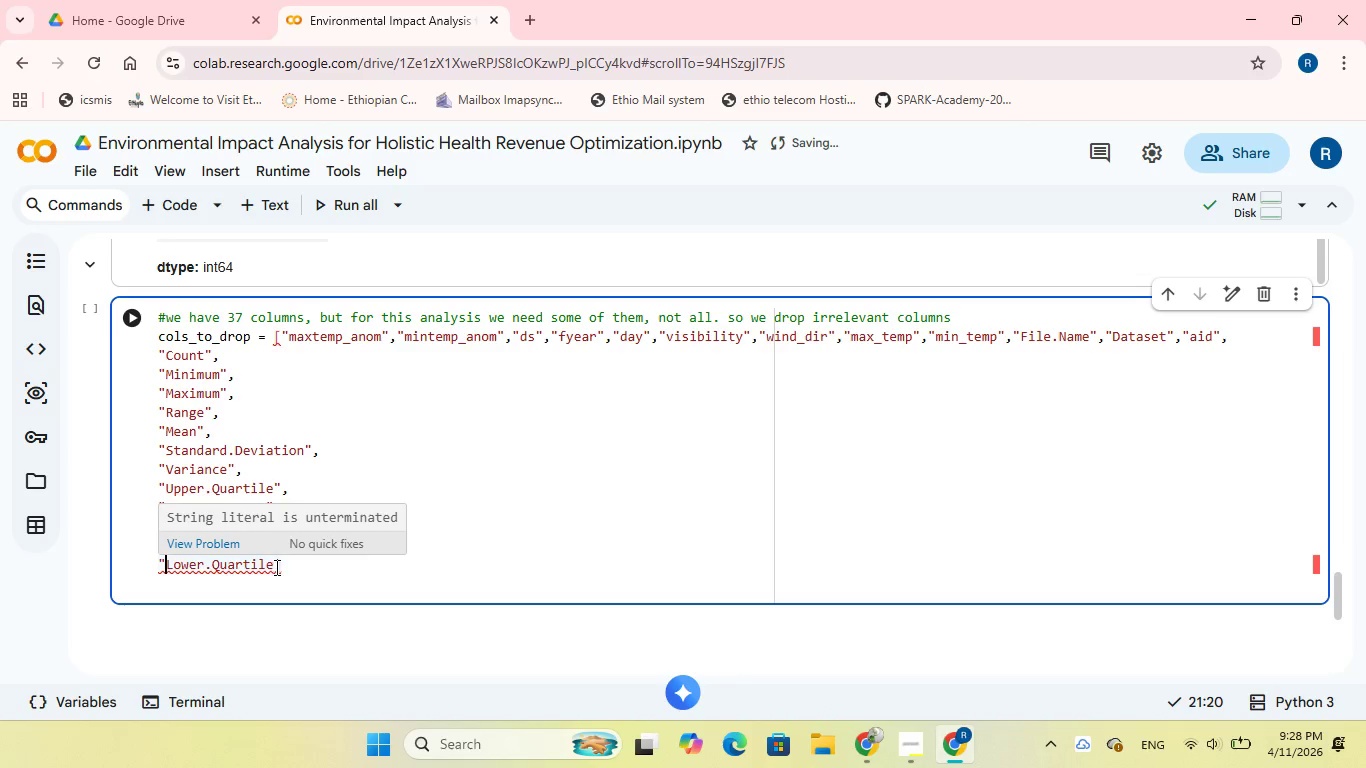 
key(Shift+Quote)
 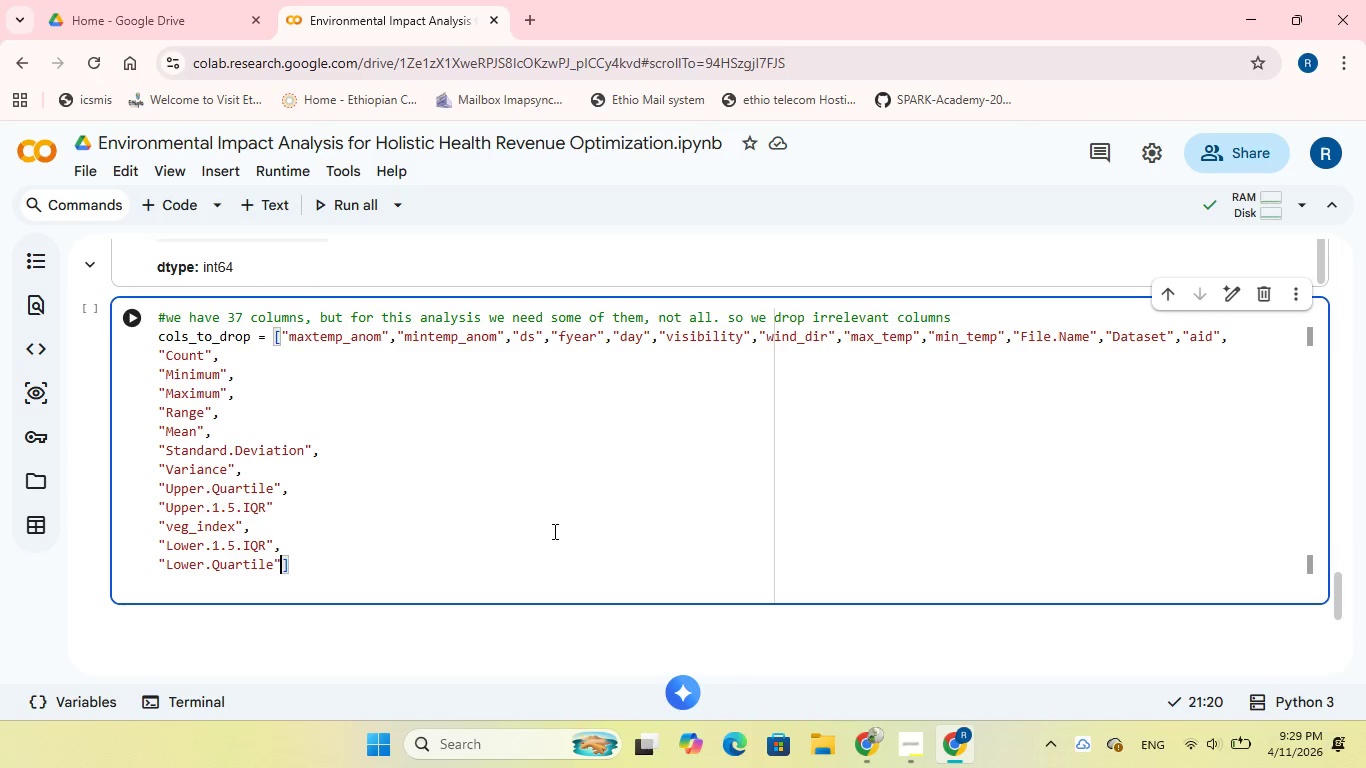 
wait(6.59)
 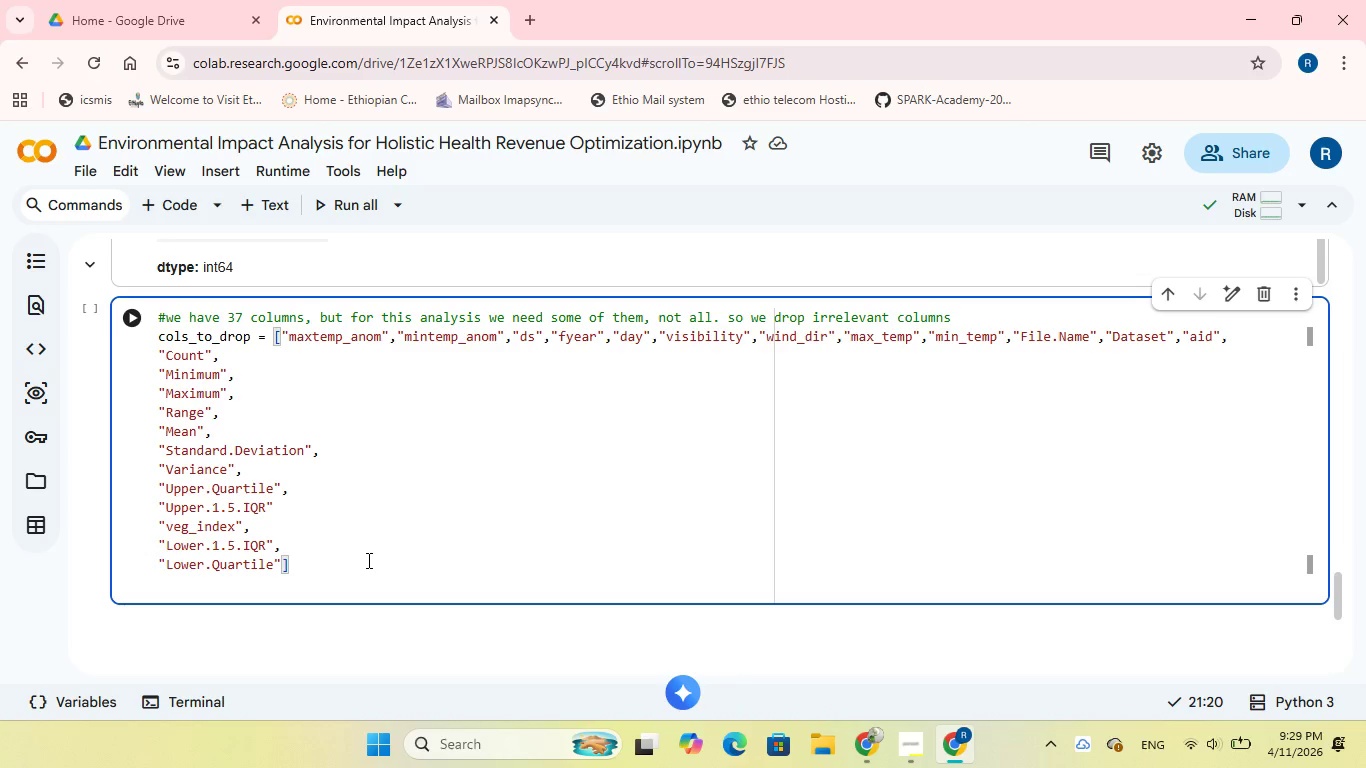 
scroll: coordinate [553, 519], scroll_direction: up, amount: 11.0
 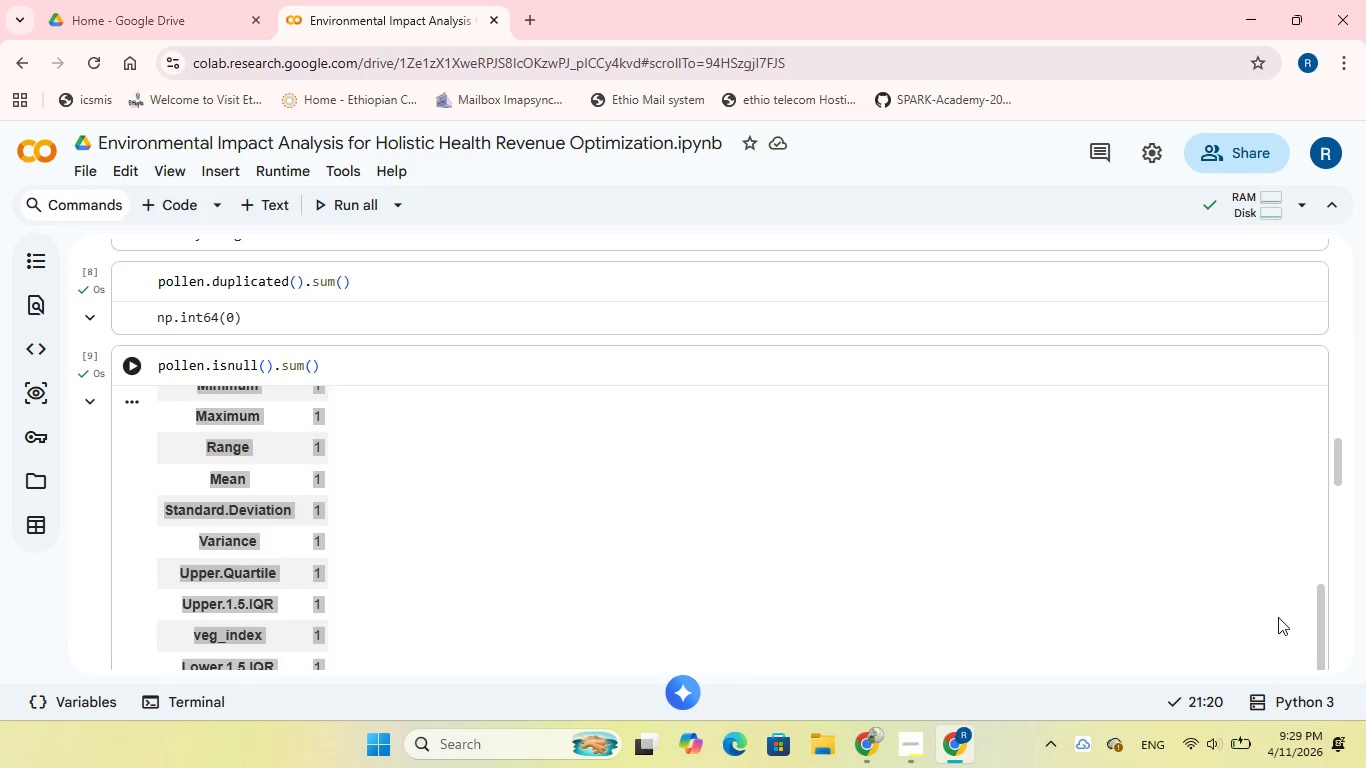 
left_click_drag(start_coordinate=[1322, 643], to_coordinate=[1328, 378])
 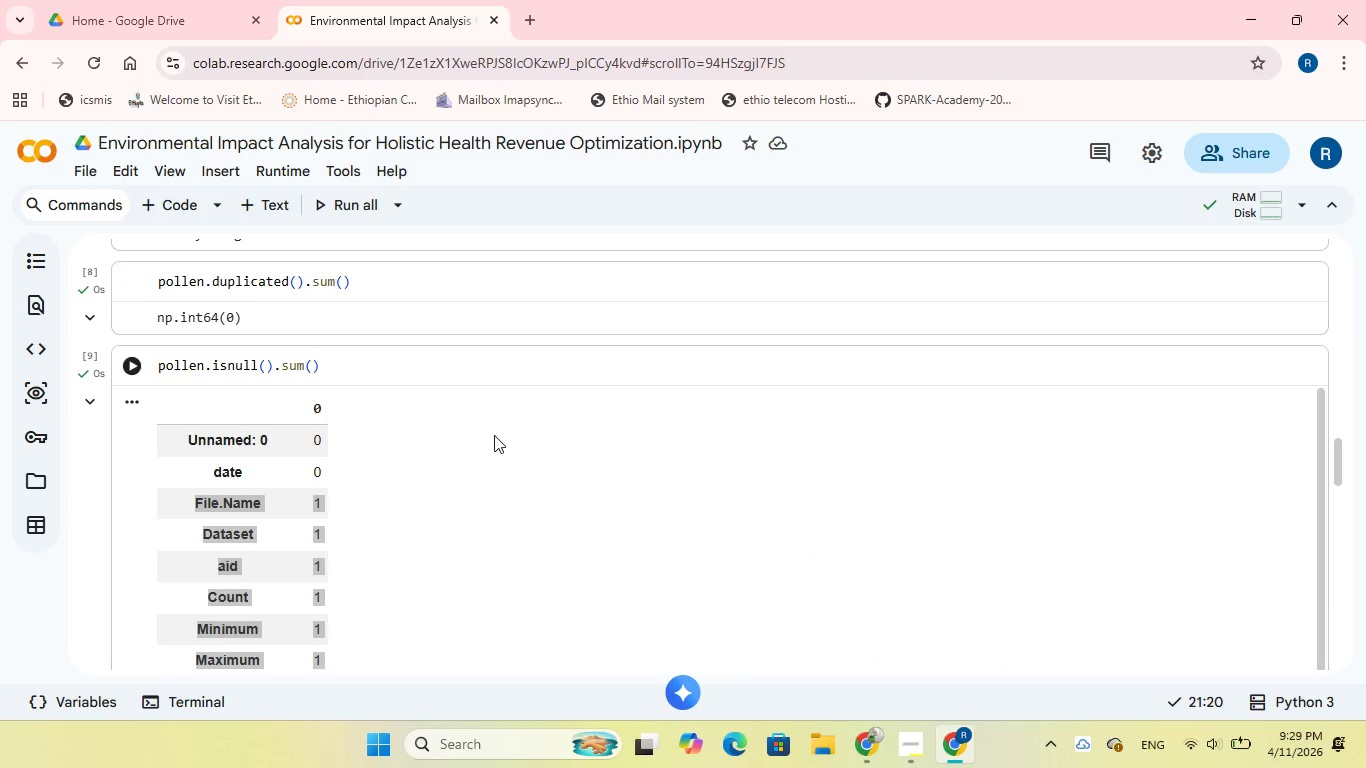 
left_click([494, 435])
 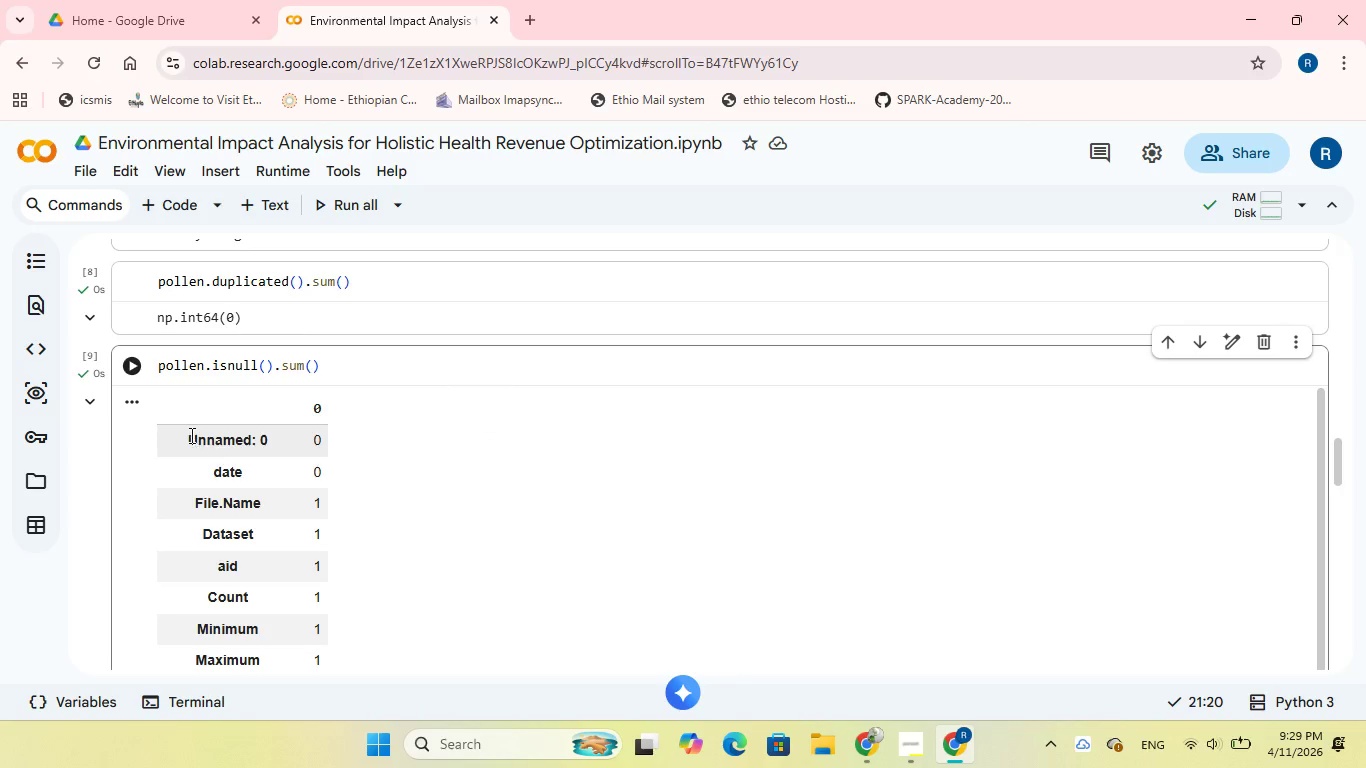 
left_click_drag(start_coordinate=[191, 437], to_coordinate=[267, 446])
 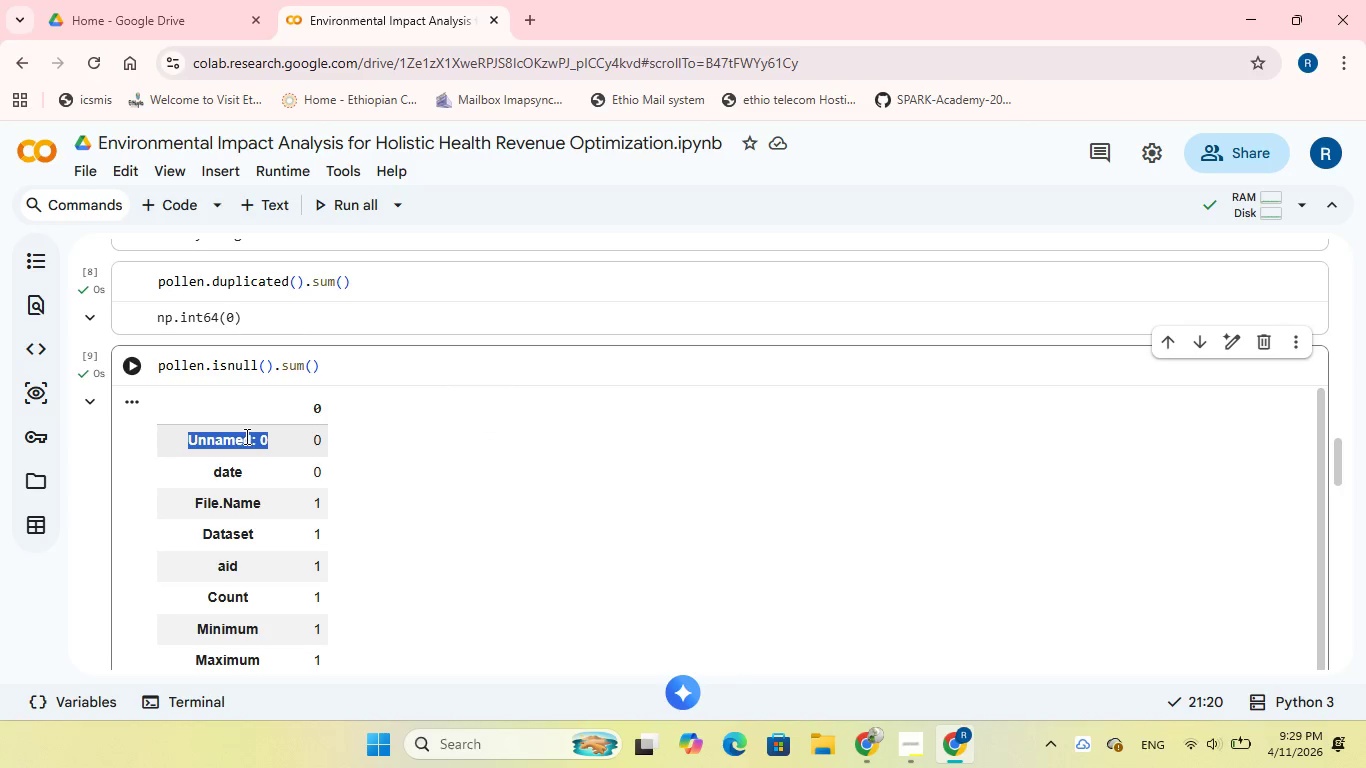 
right_click([245, 436])
 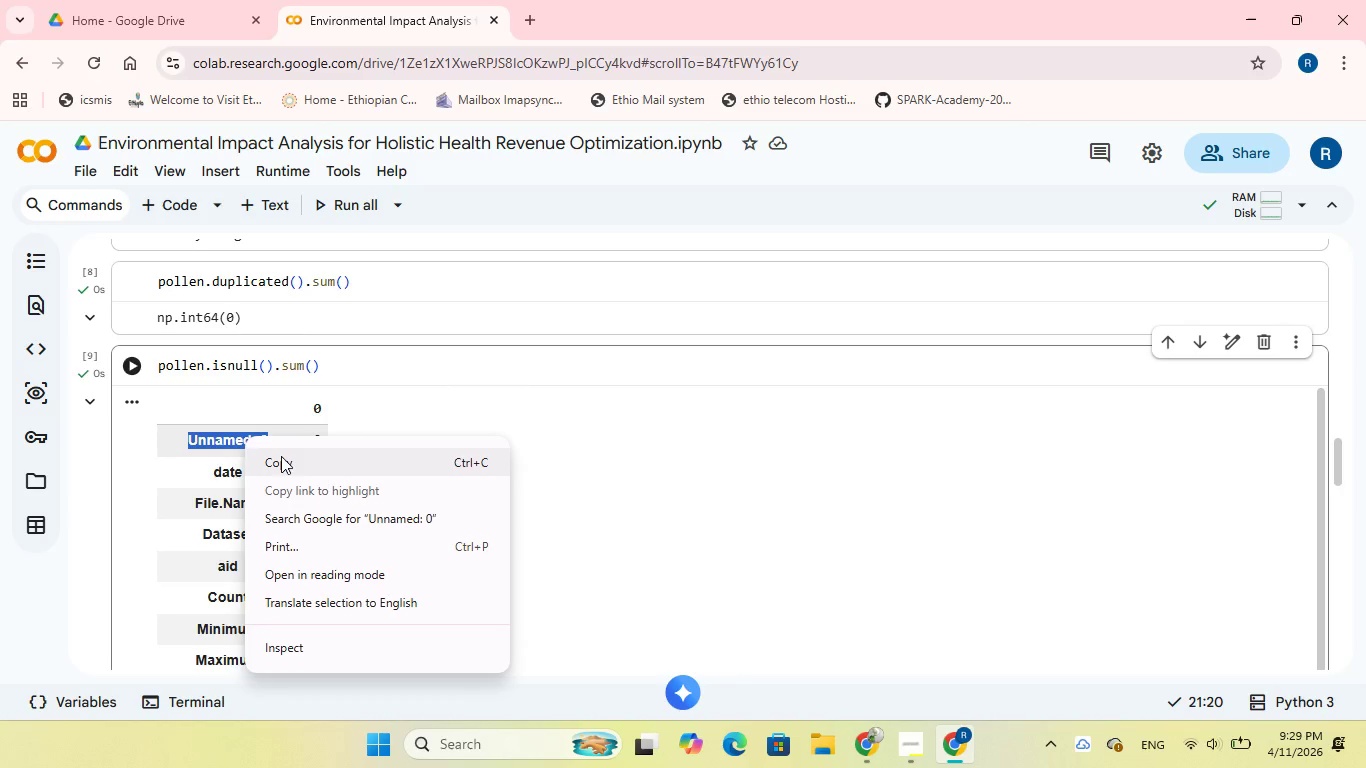 
left_click([282, 458])
 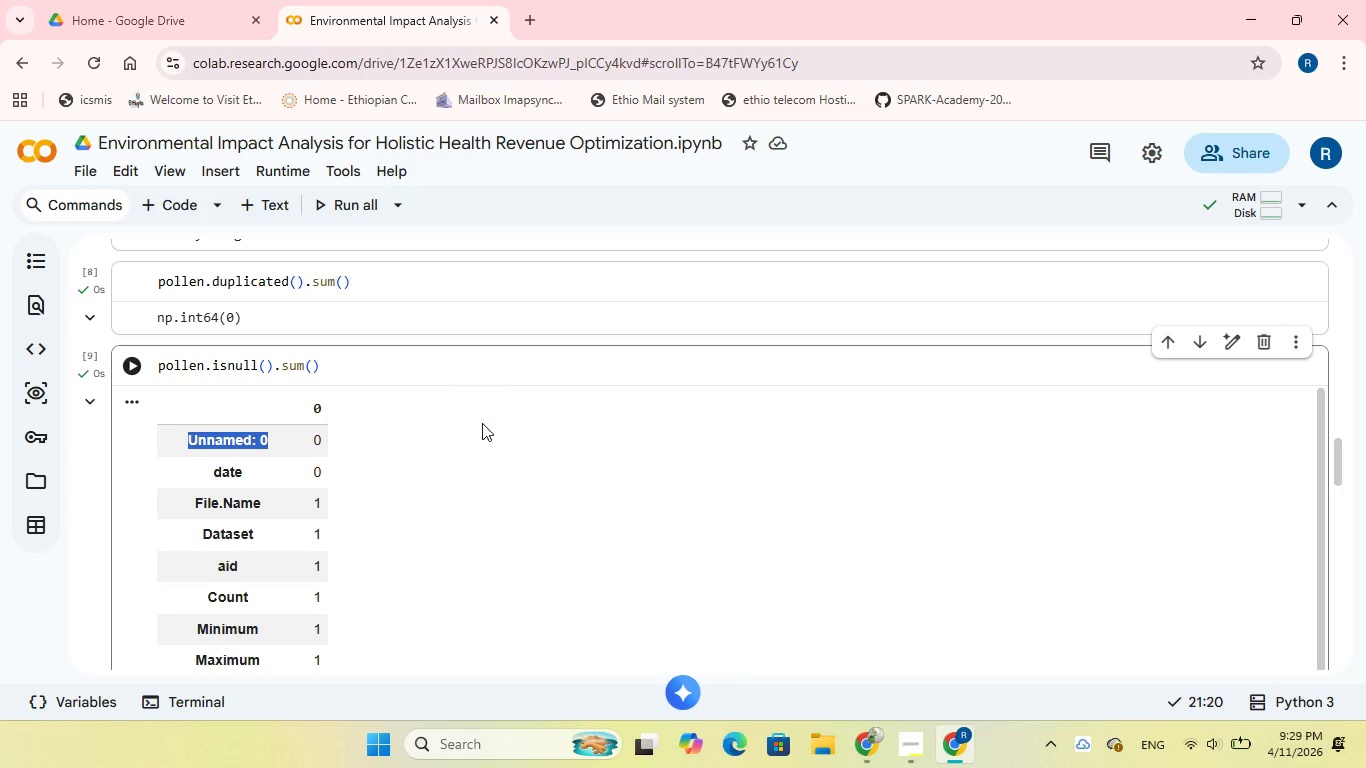 
scroll: coordinate [491, 436], scroll_direction: down, amount: 12.0
 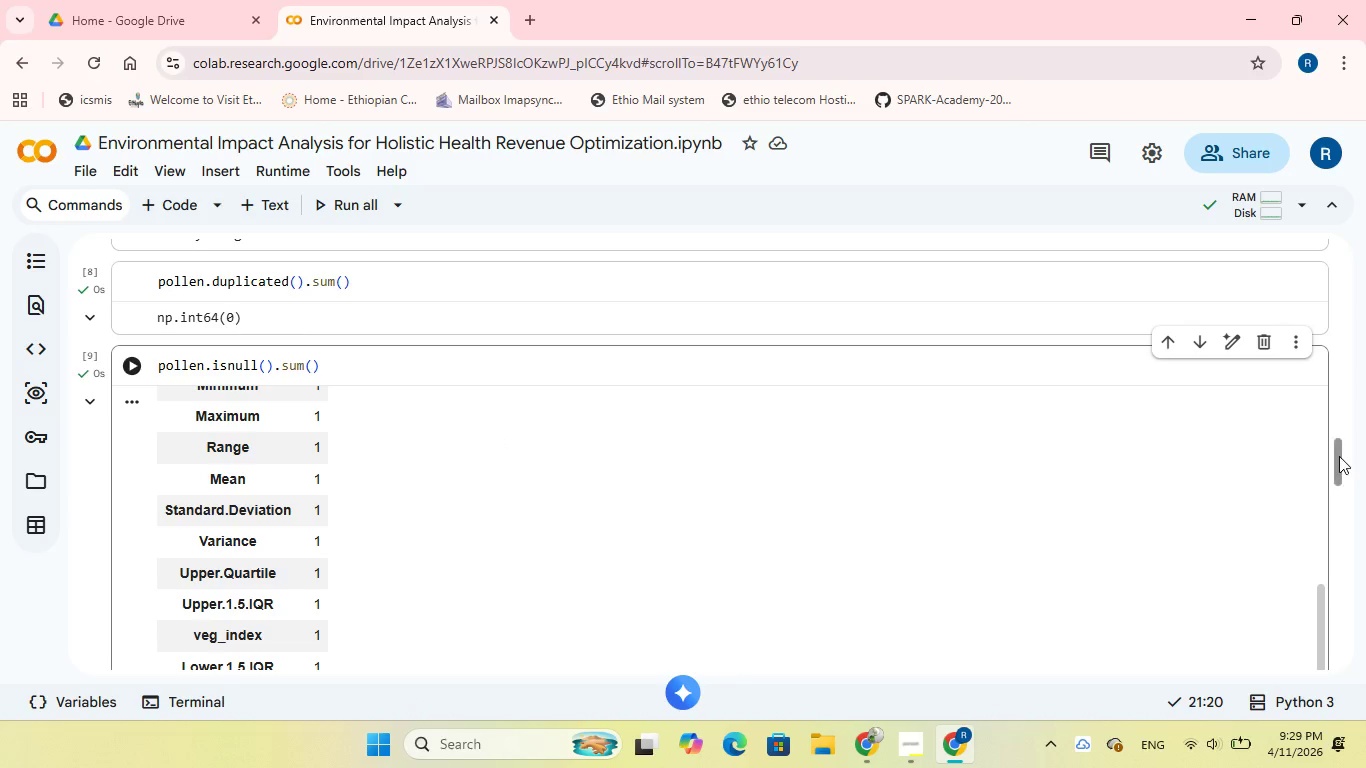 
left_click_drag(start_coordinate=[1339, 456], to_coordinate=[1331, 580])
 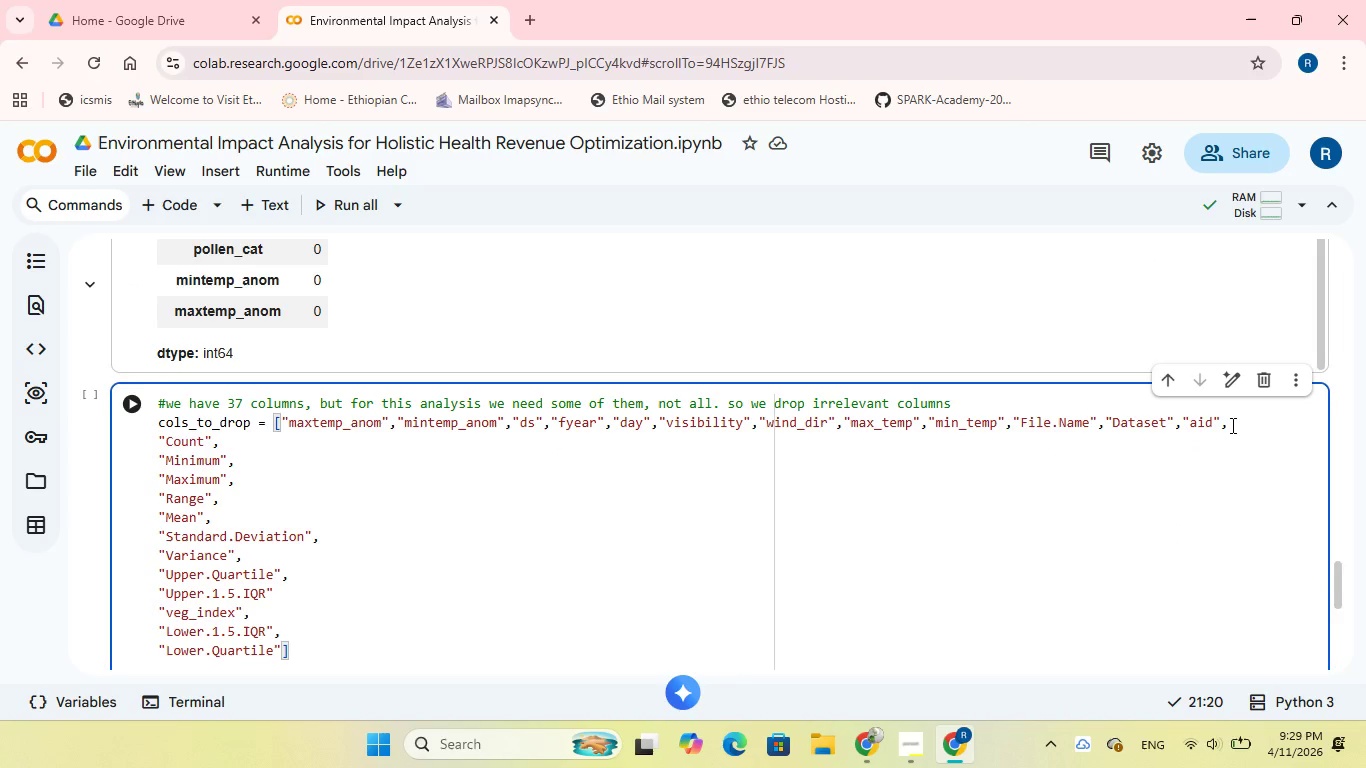 
left_click([1227, 426])
 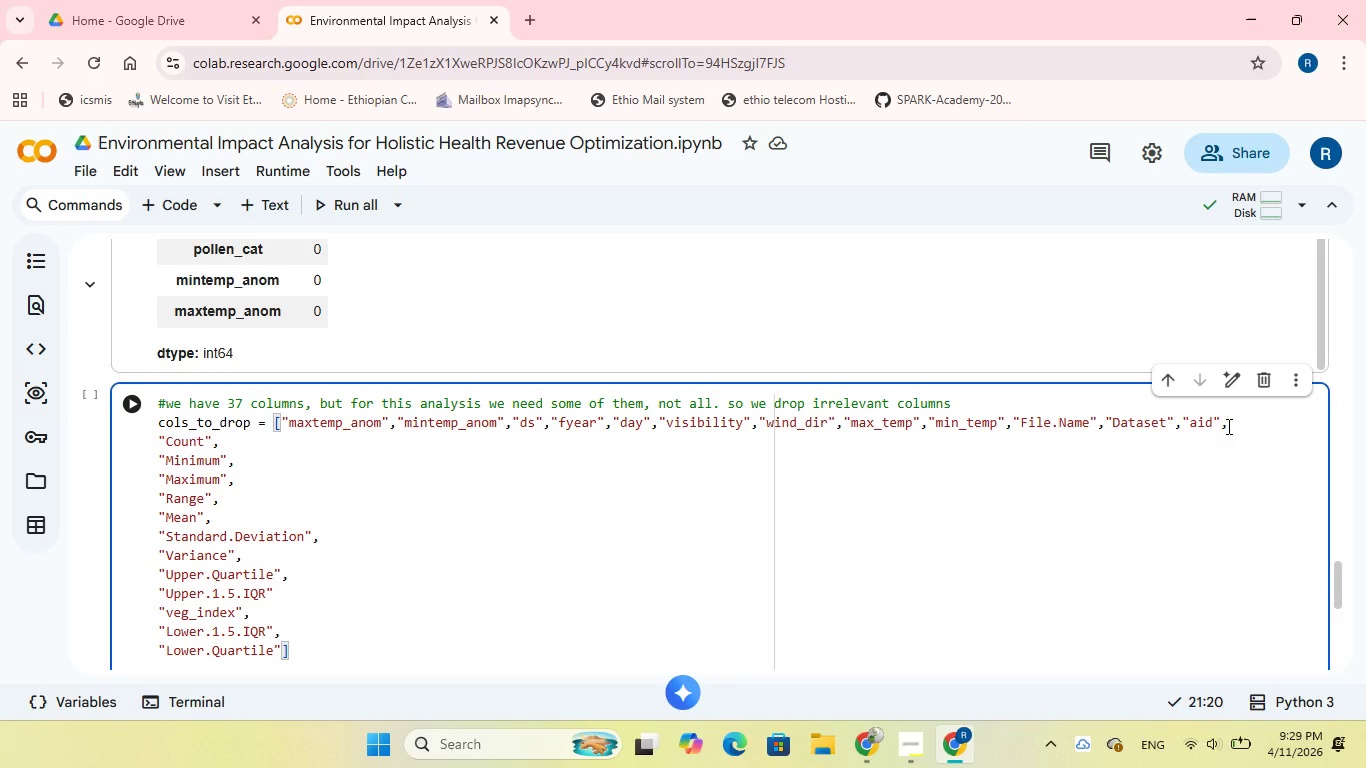 
key(Shift+Quote)
 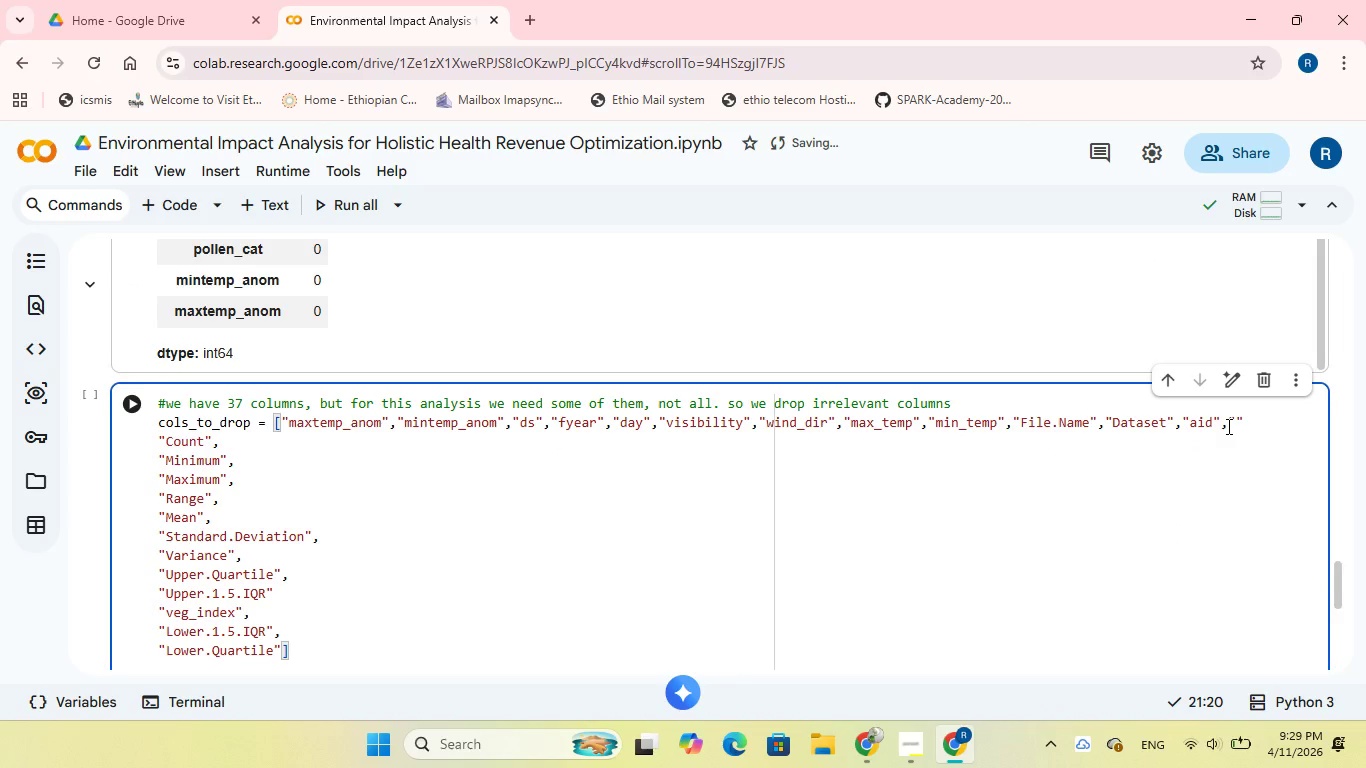 
key(Control+V)
 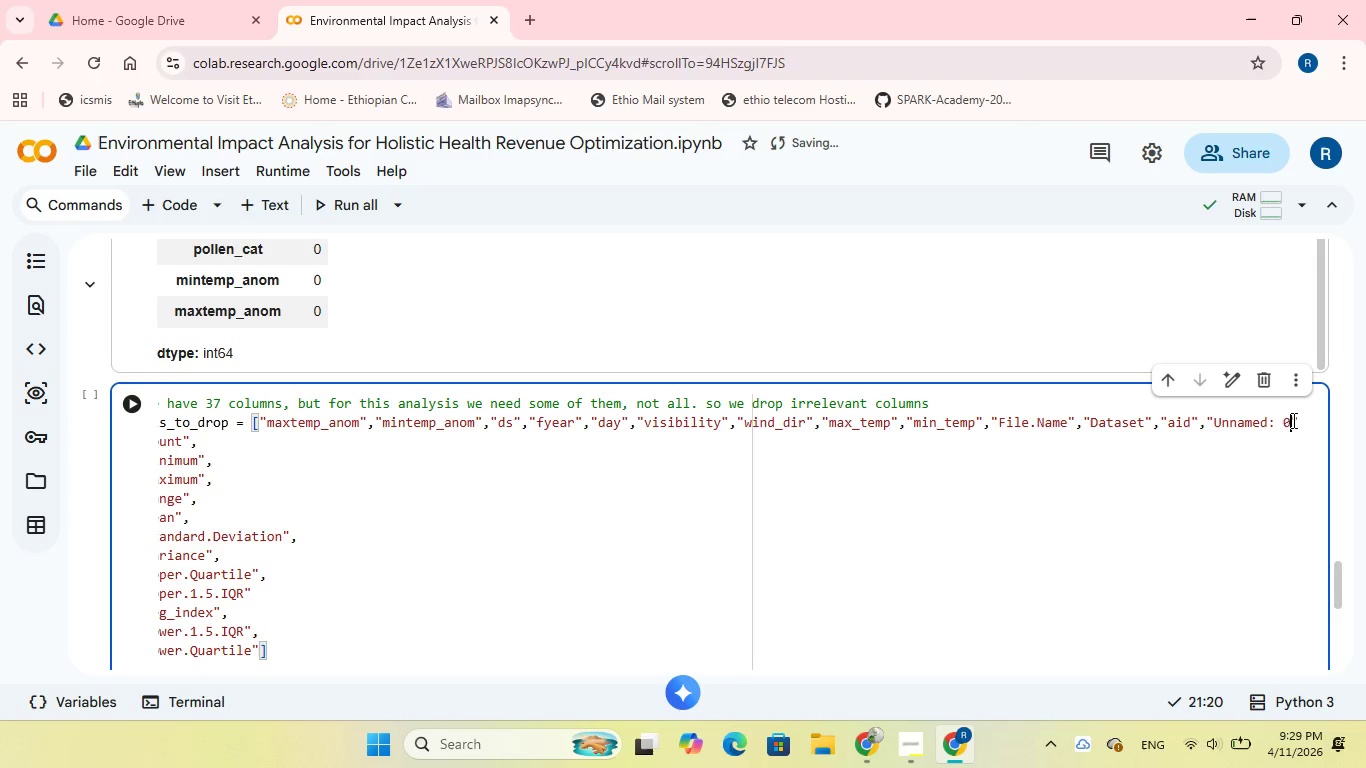 
left_click([1298, 422])
 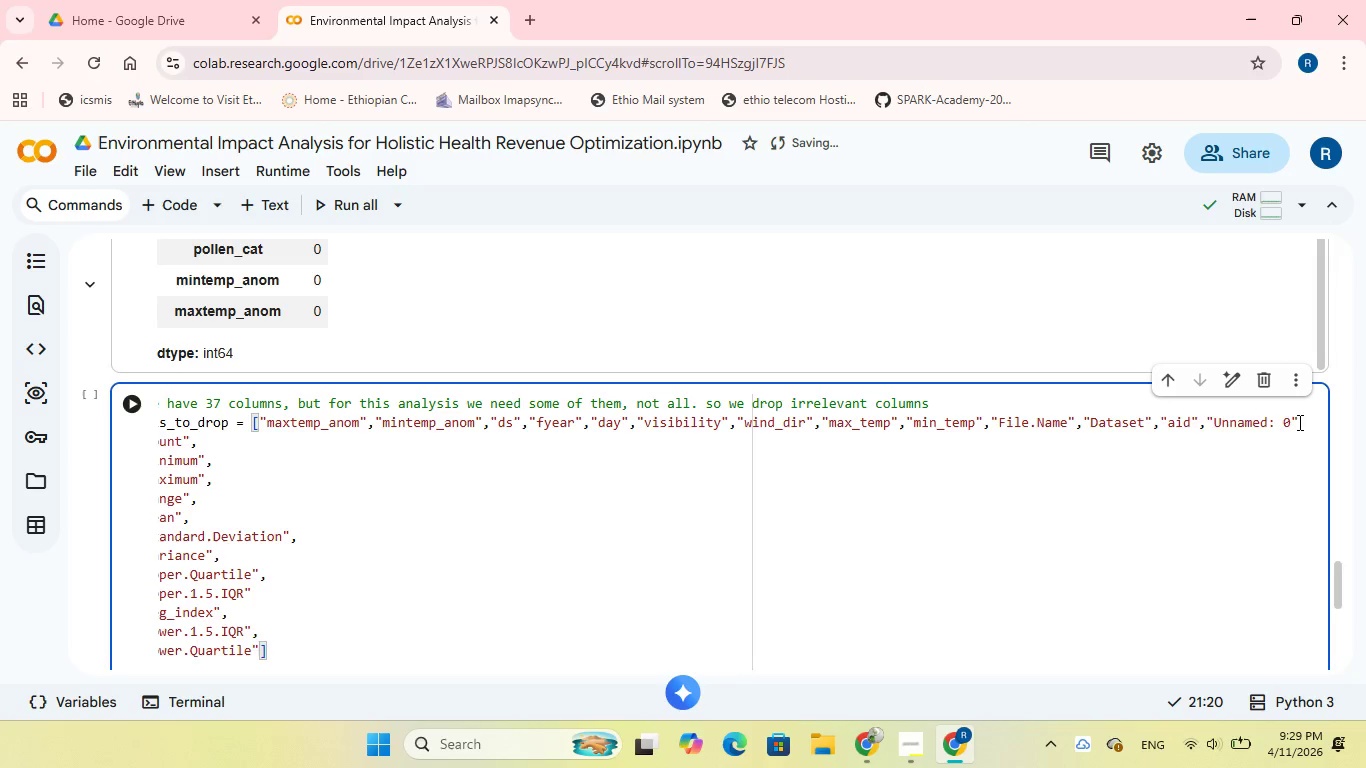 
key(Comma)
 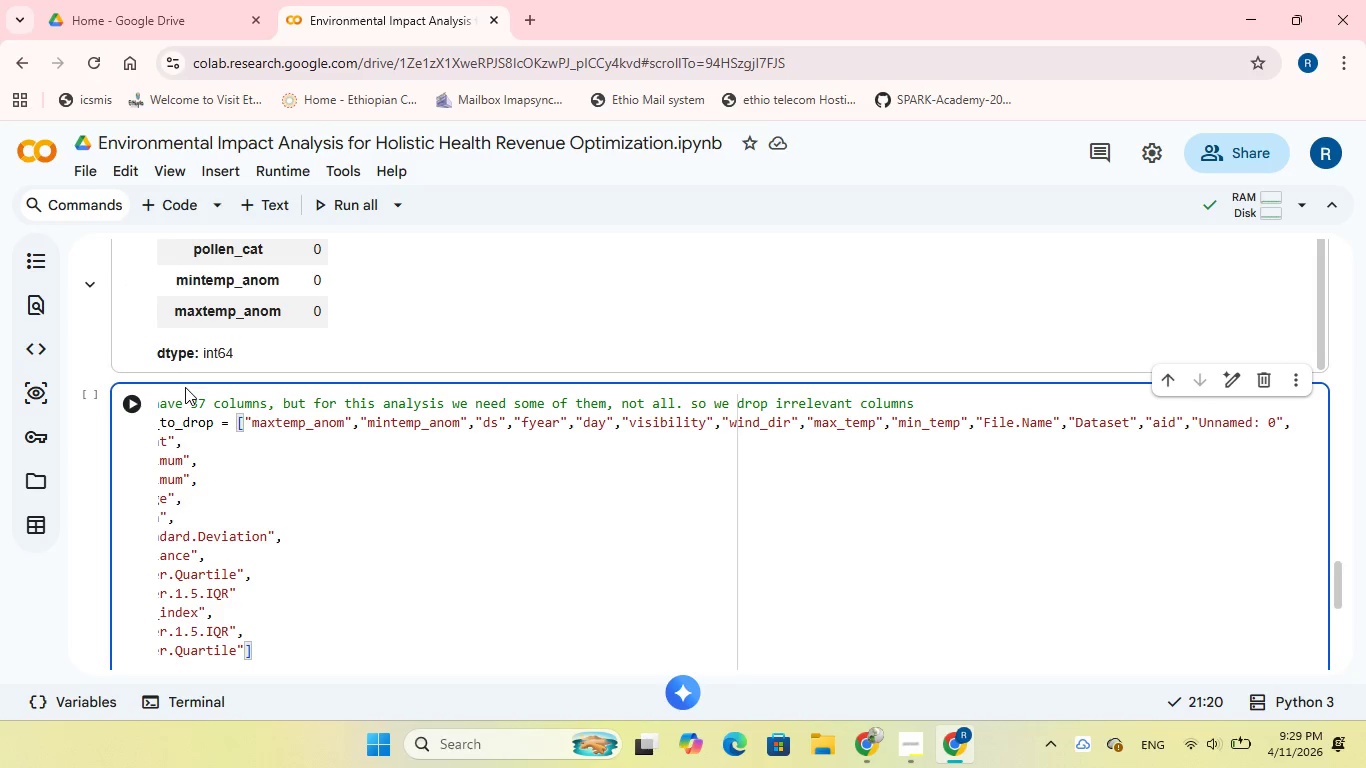 
left_click([136, 399])
 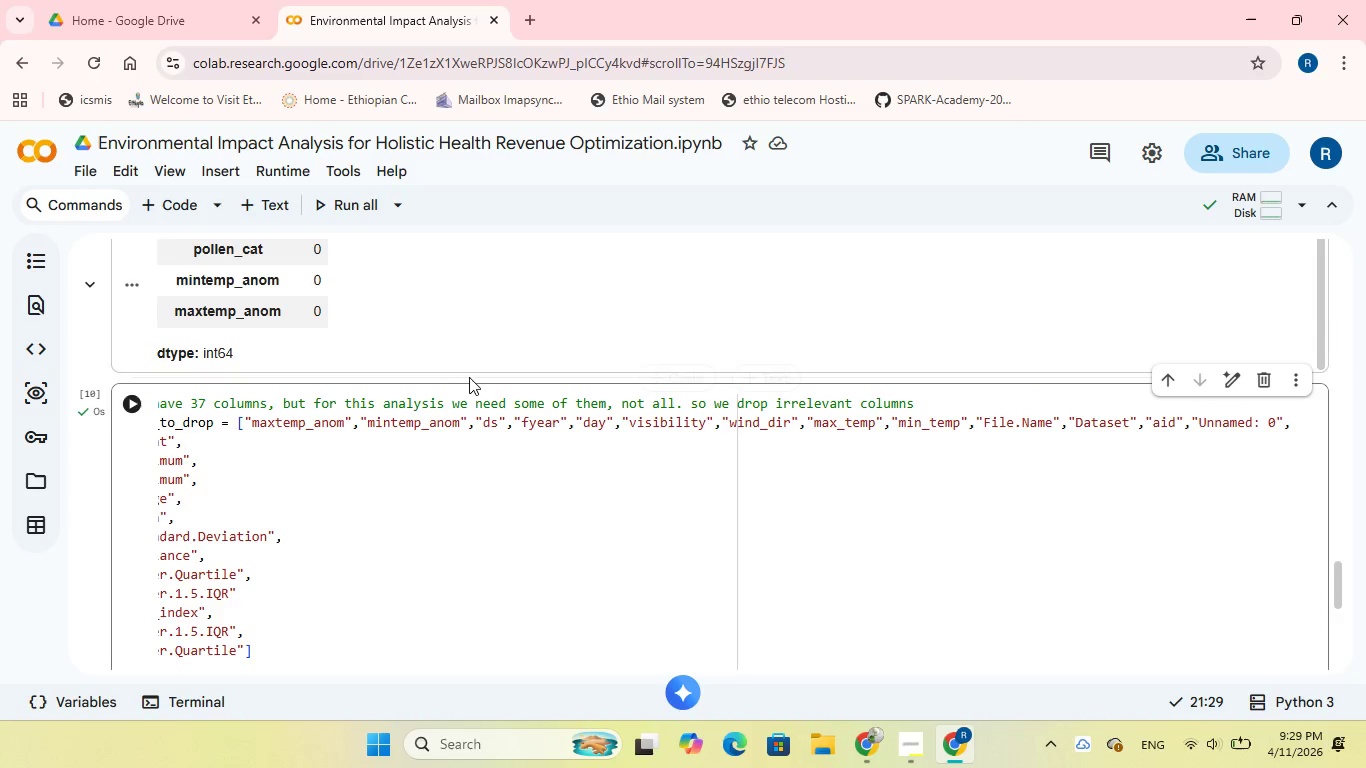 
scroll: coordinate [474, 377], scroll_direction: down, amount: 3.0
 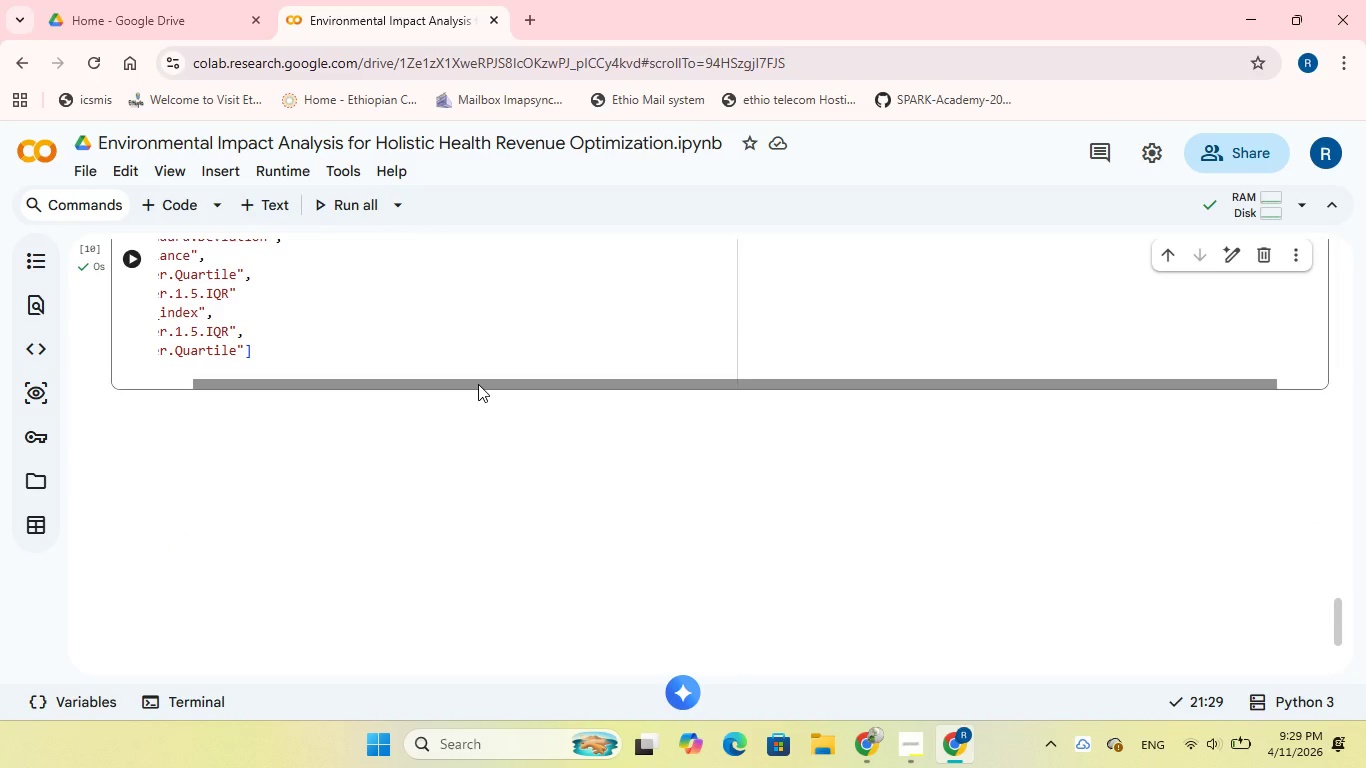 
left_click_drag(start_coordinate=[478, 384], to_coordinate=[348, 397])
 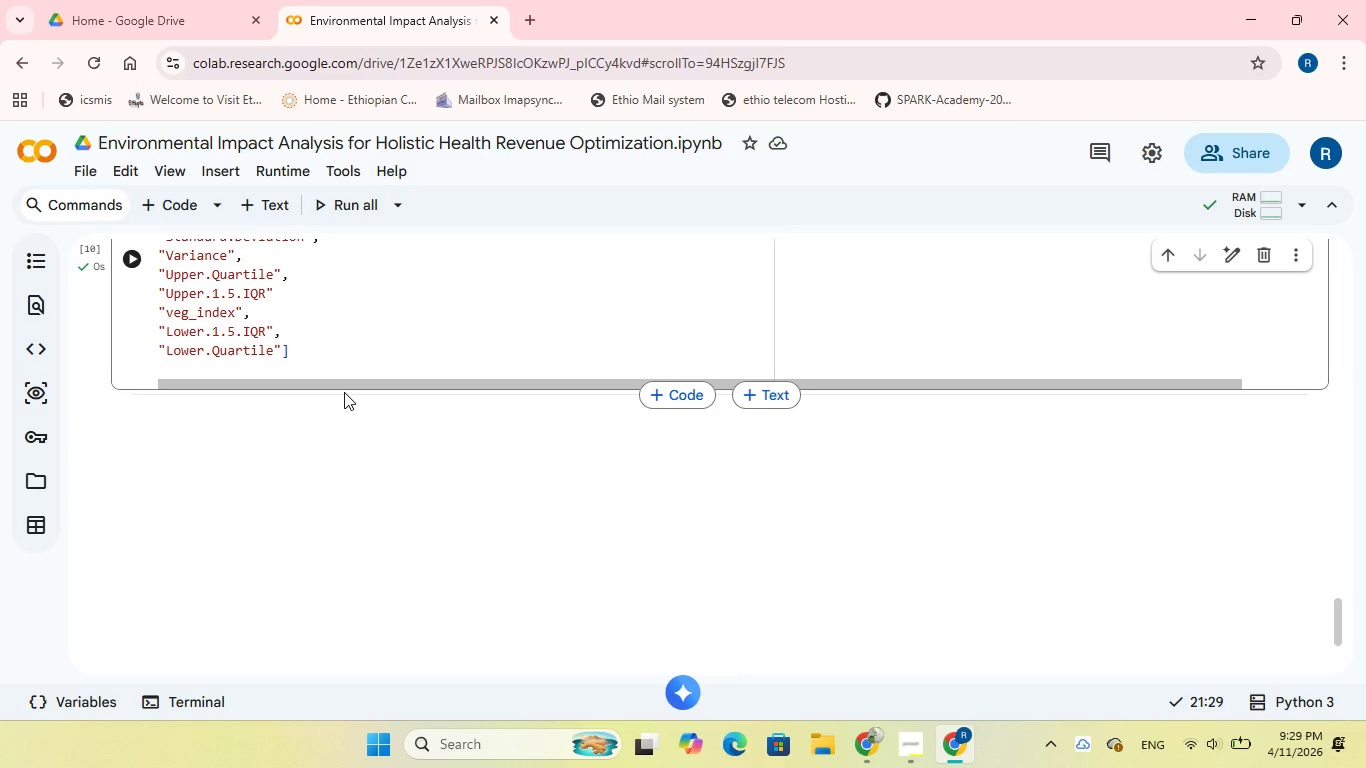 
wait(14.36)
 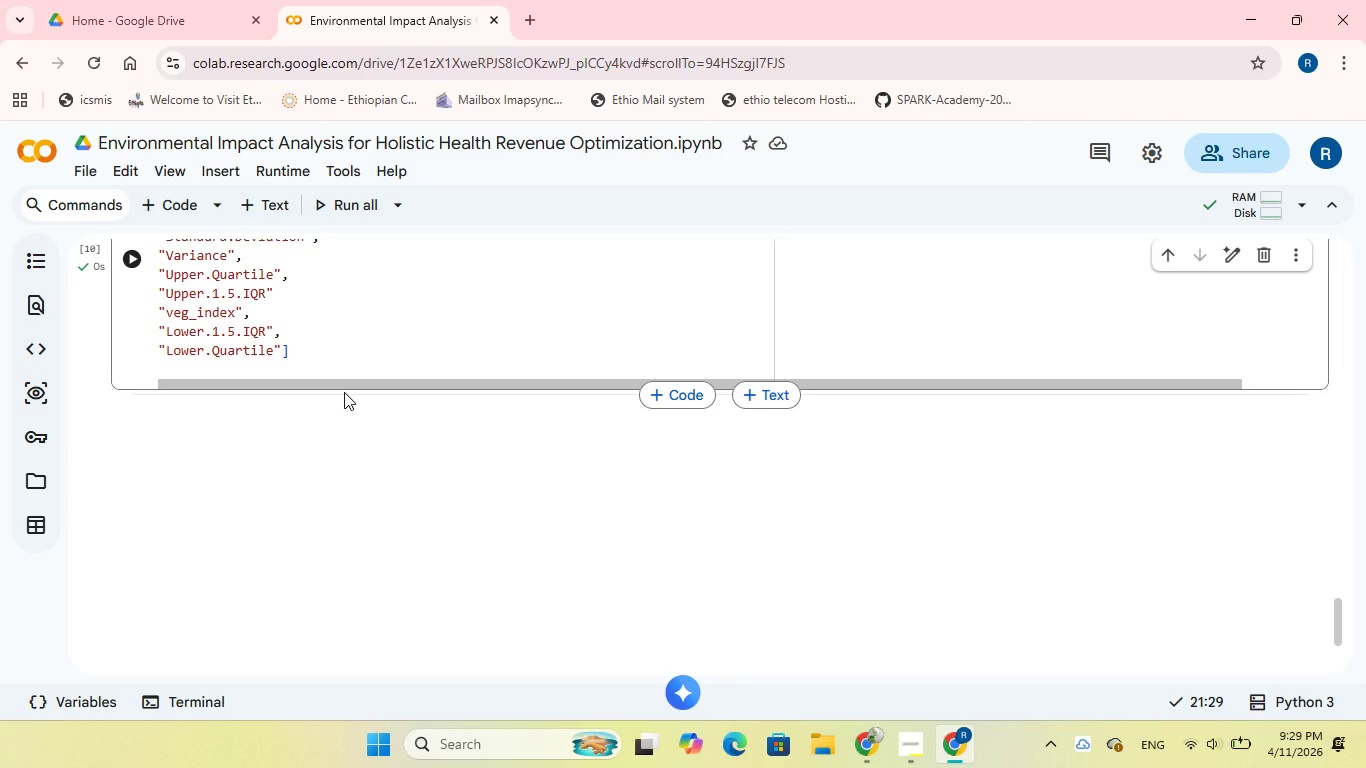 
scroll: coordinate [385, 325], scroll_direction: up, amount: 2.0
 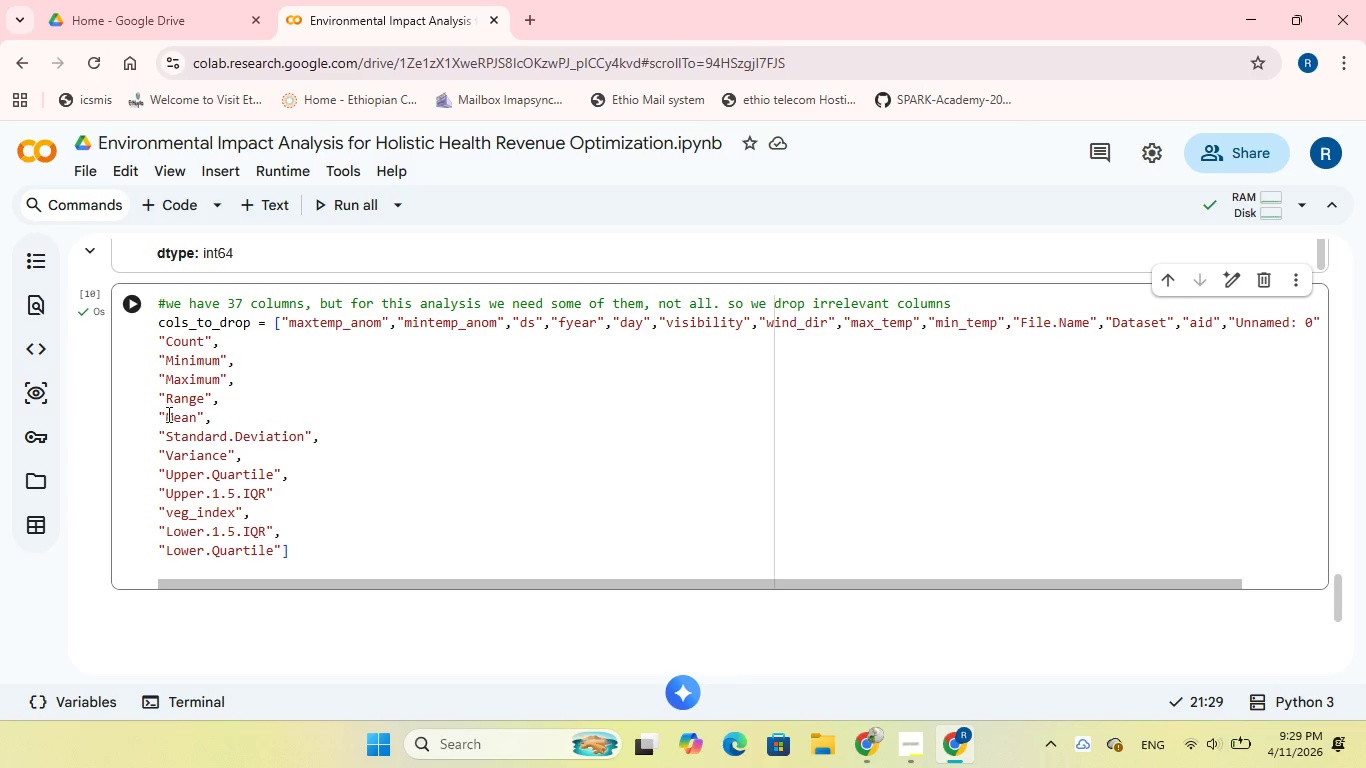 
left_click([158, 415])
 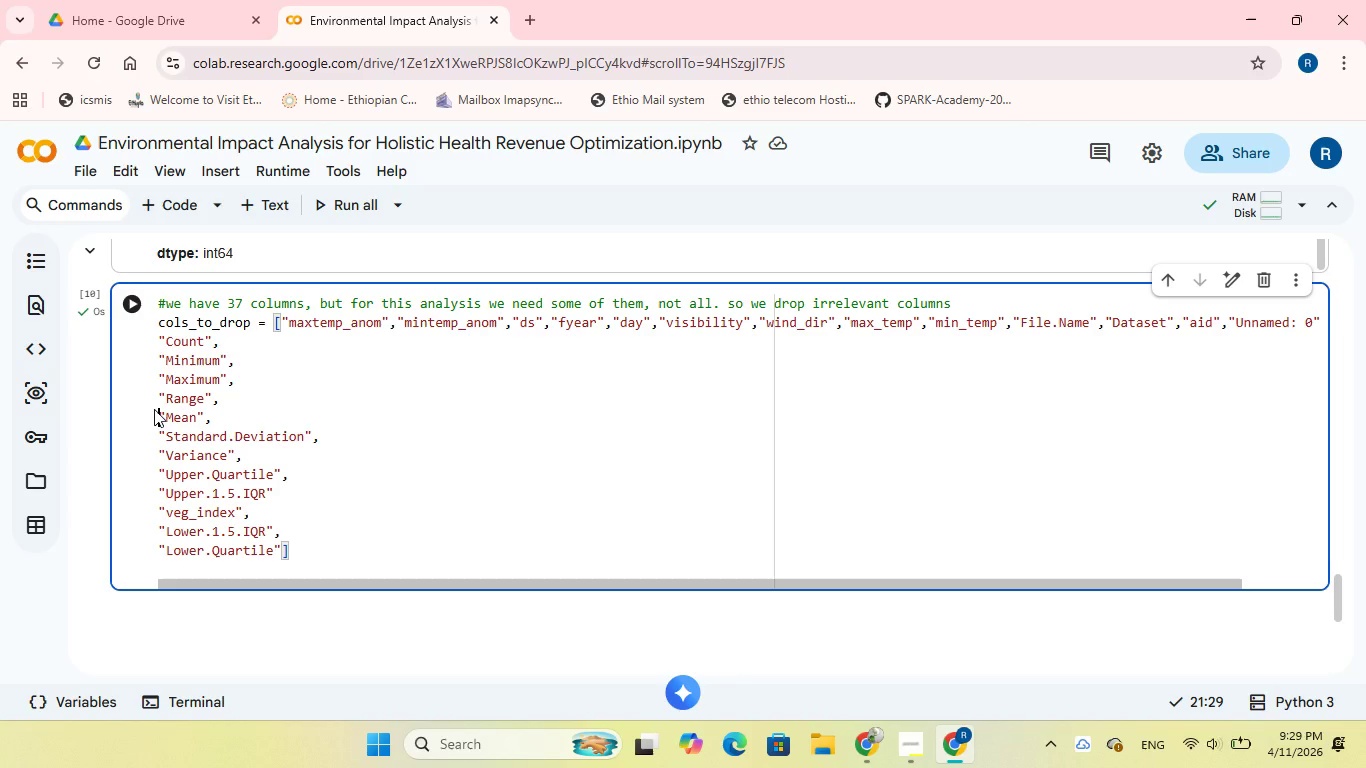 
key(Backspace)
 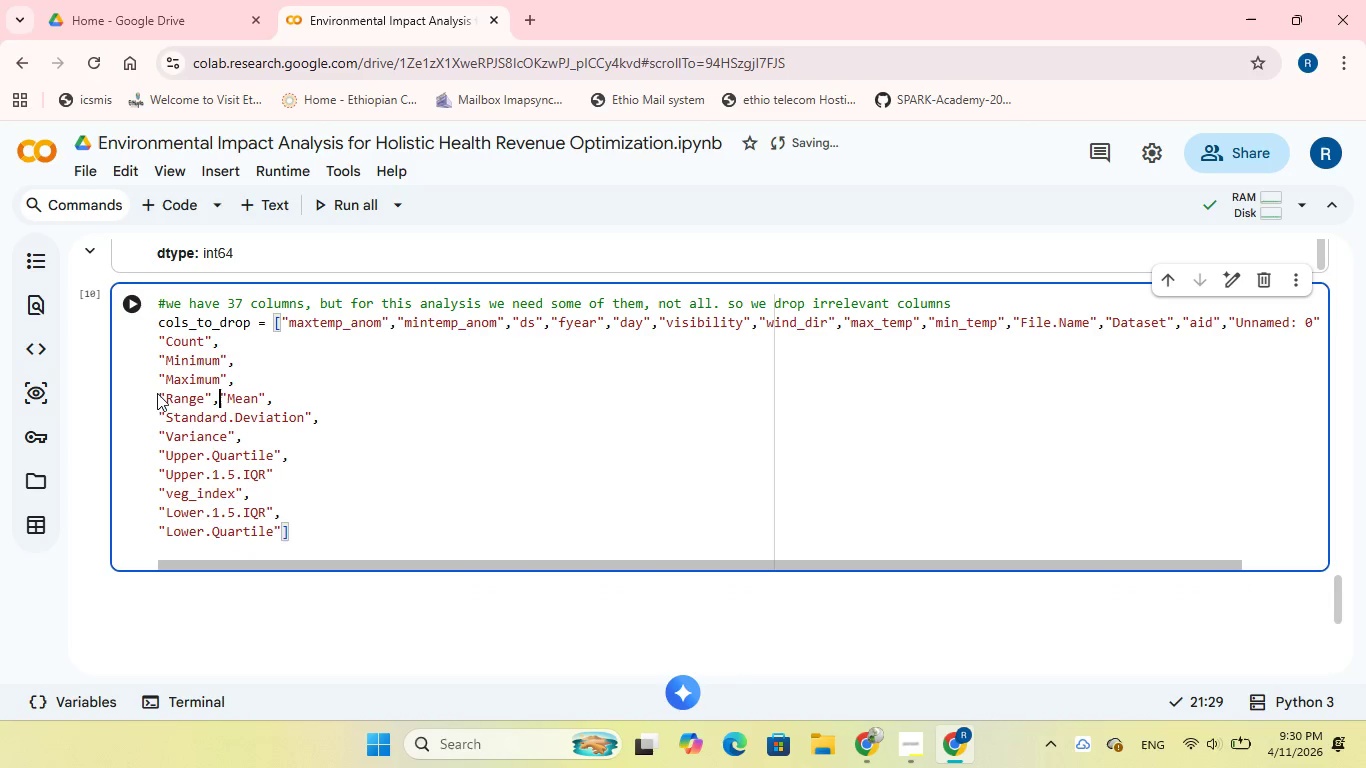 
left_click([159, 394])
 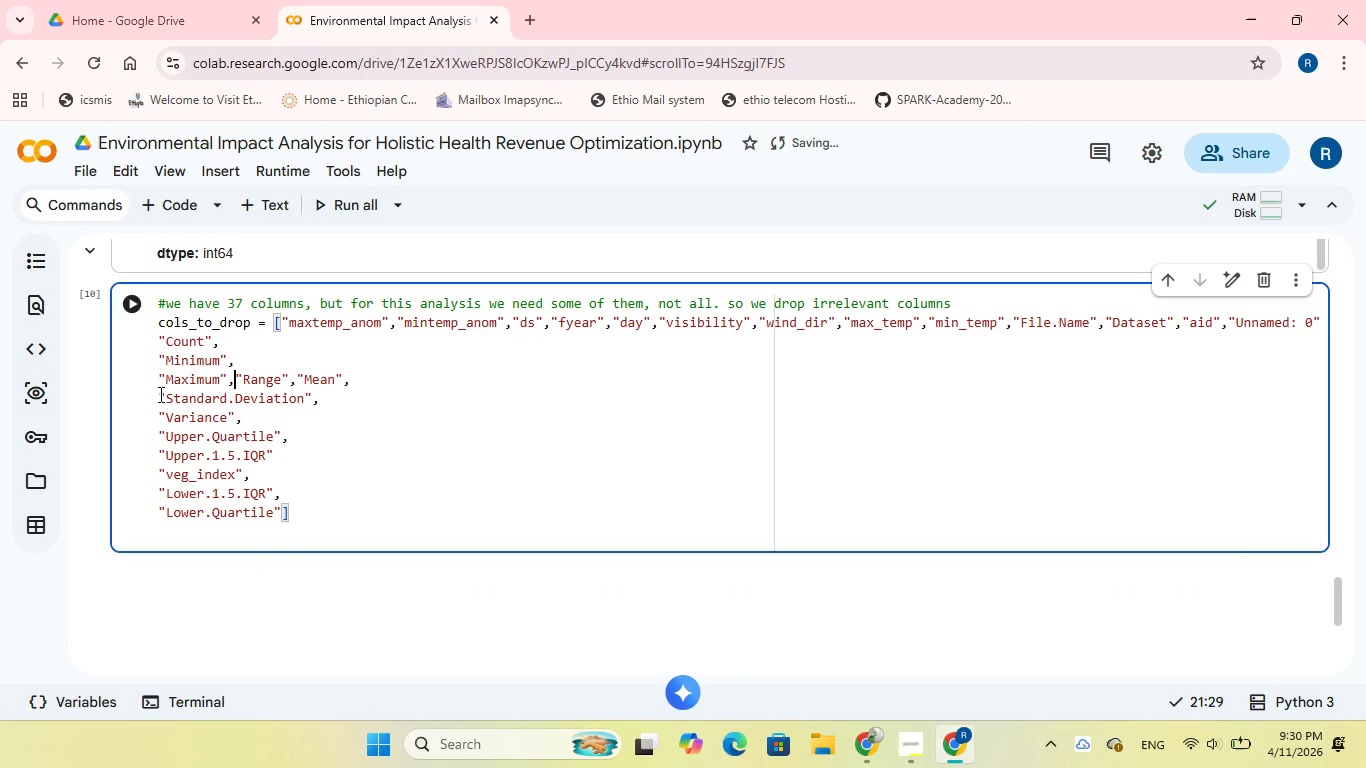 
key(Backspace)
 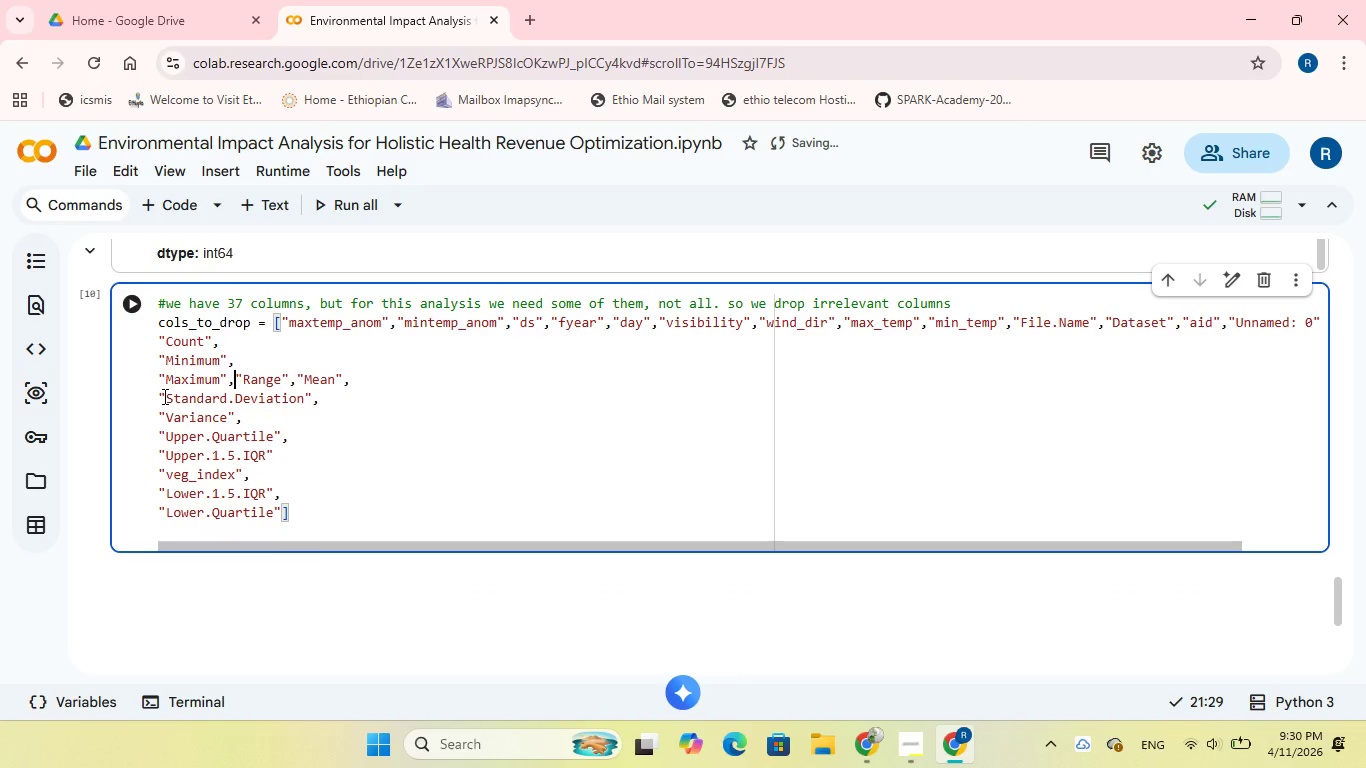 
left_click([158, 396])
 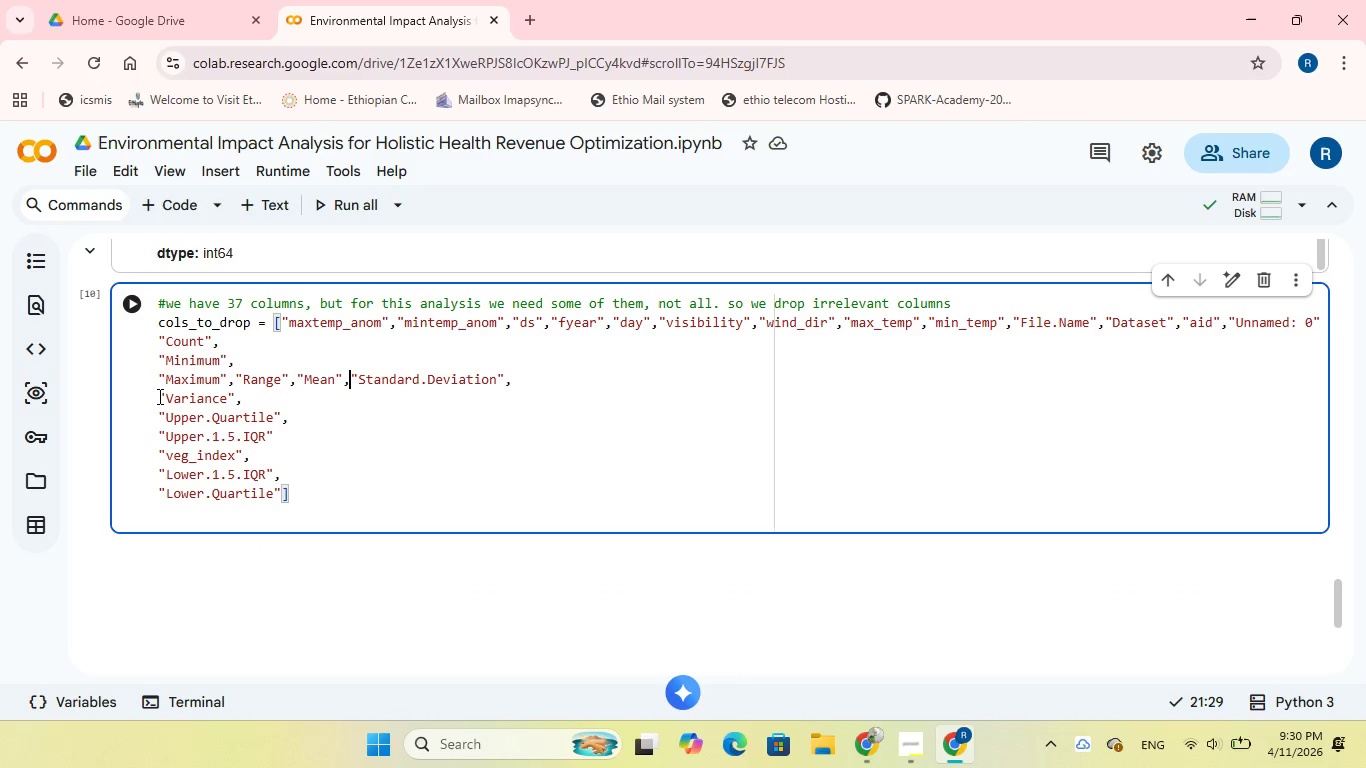 
key(Backspace)
 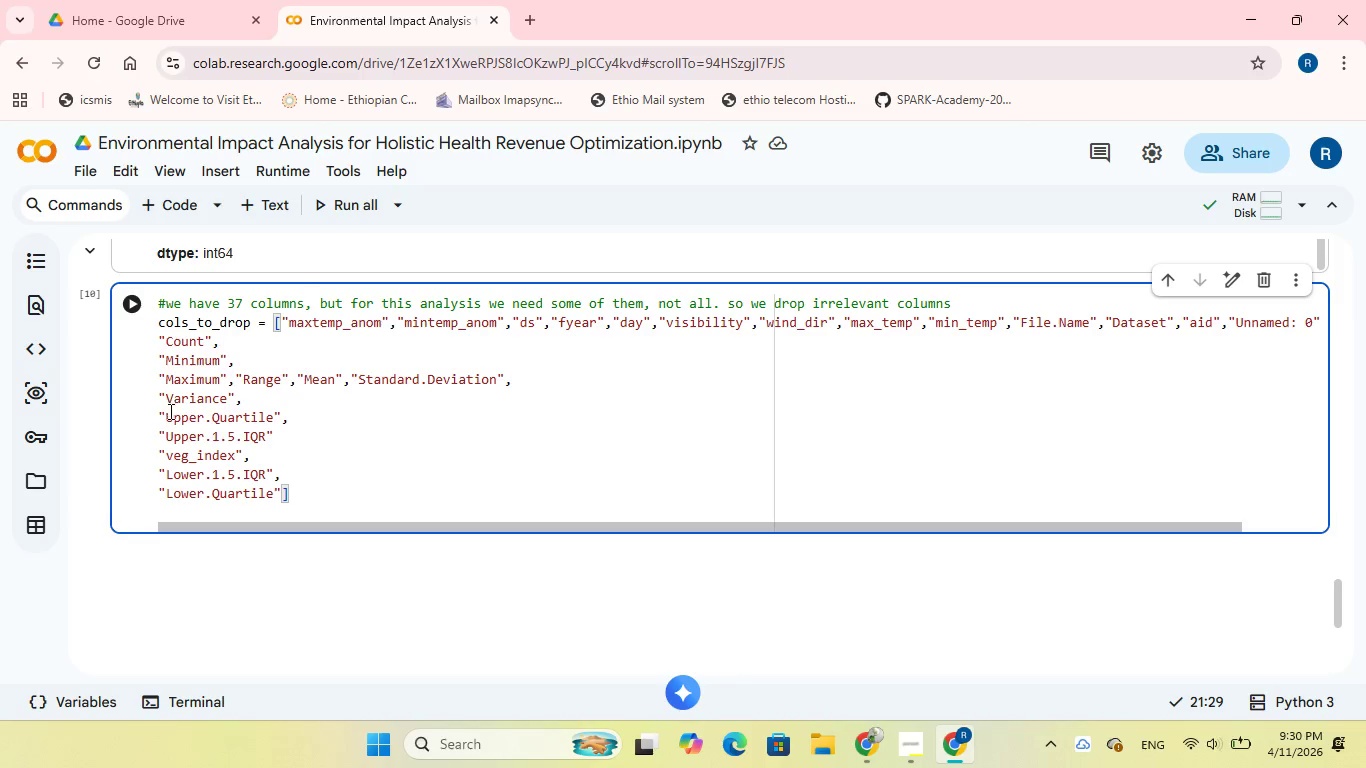 
left_click([158, 416])
 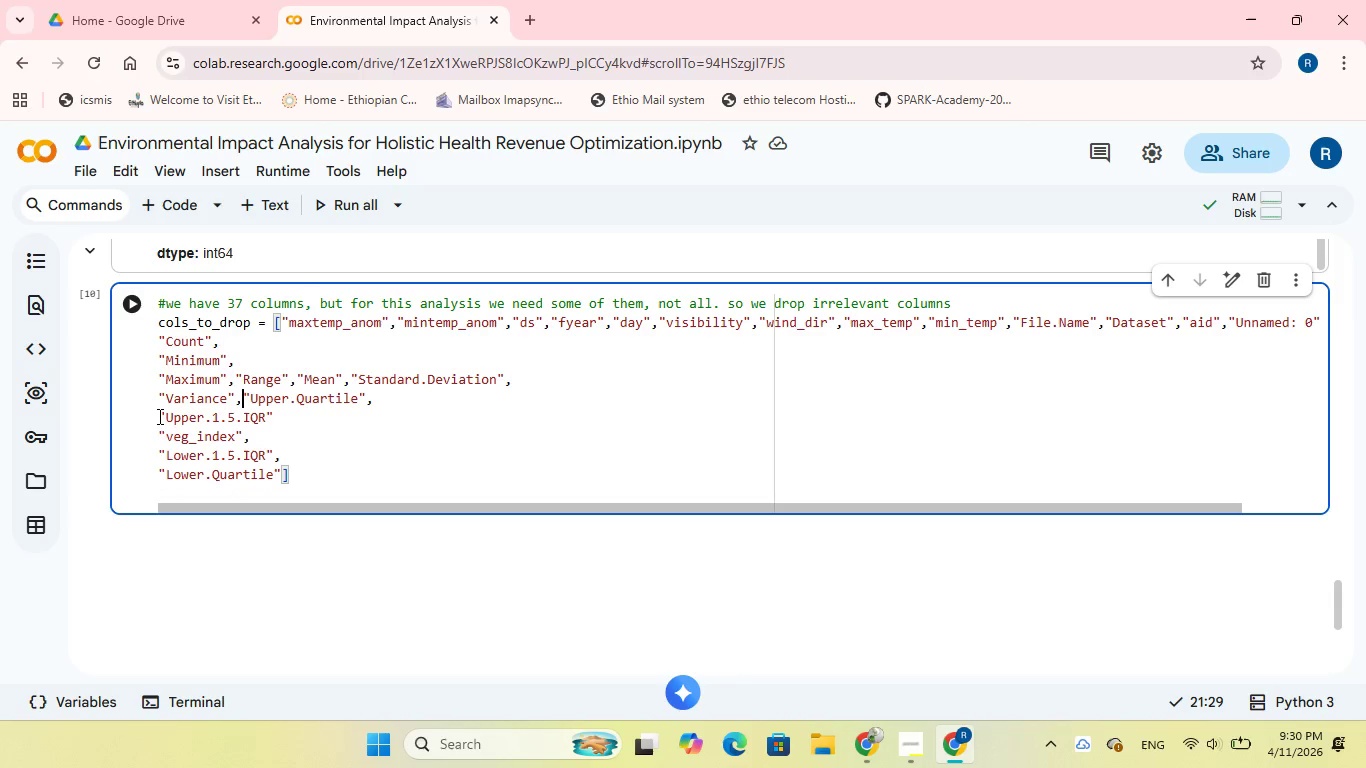 
key(Backspace)
 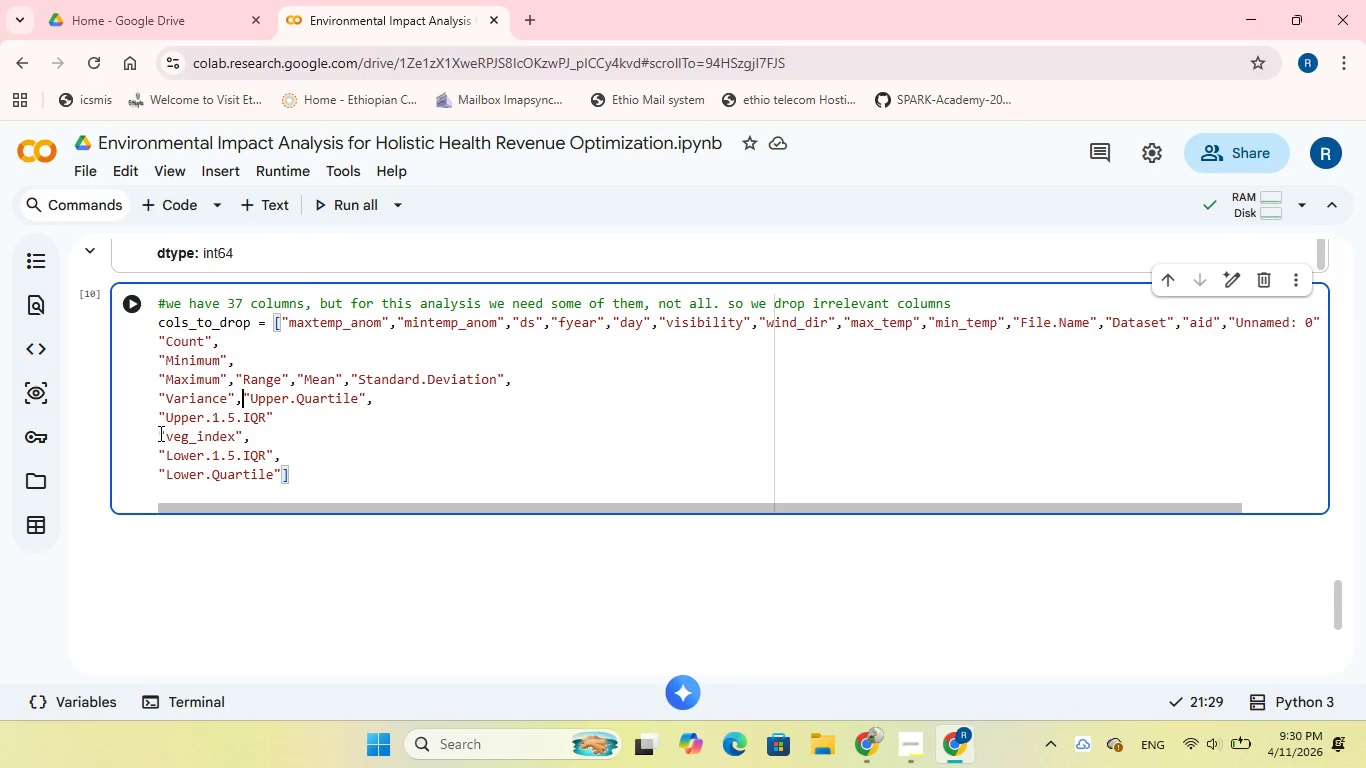 
left_click([158, 434])
 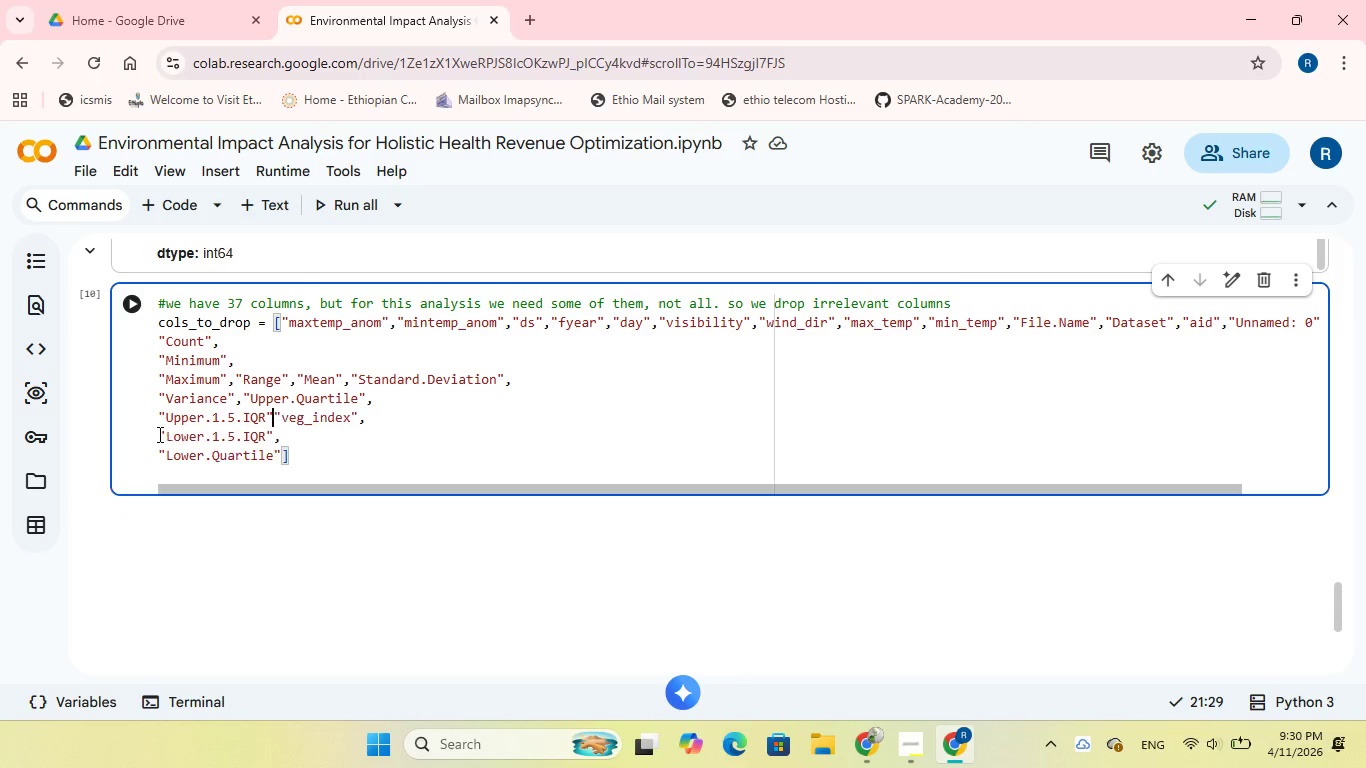 
key(Backspace)
 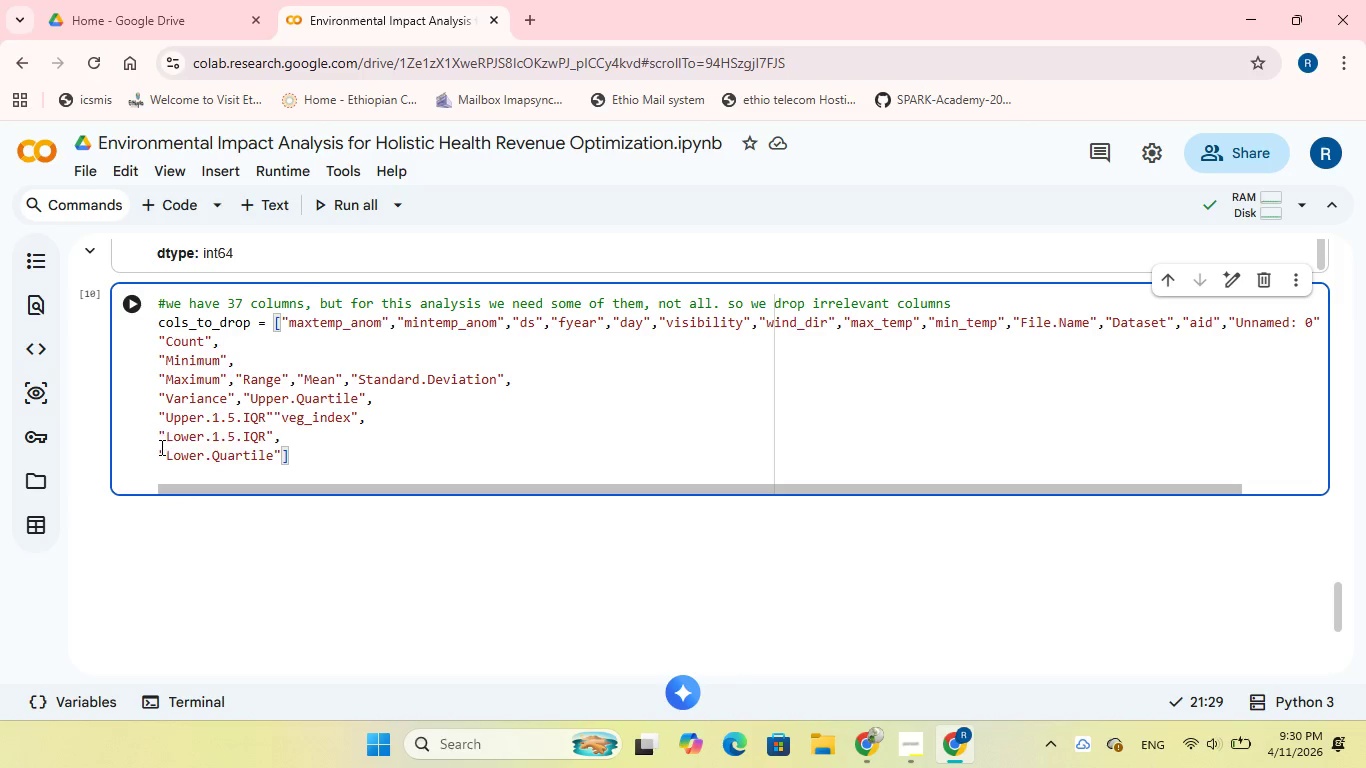 
left_click([158, 450])
 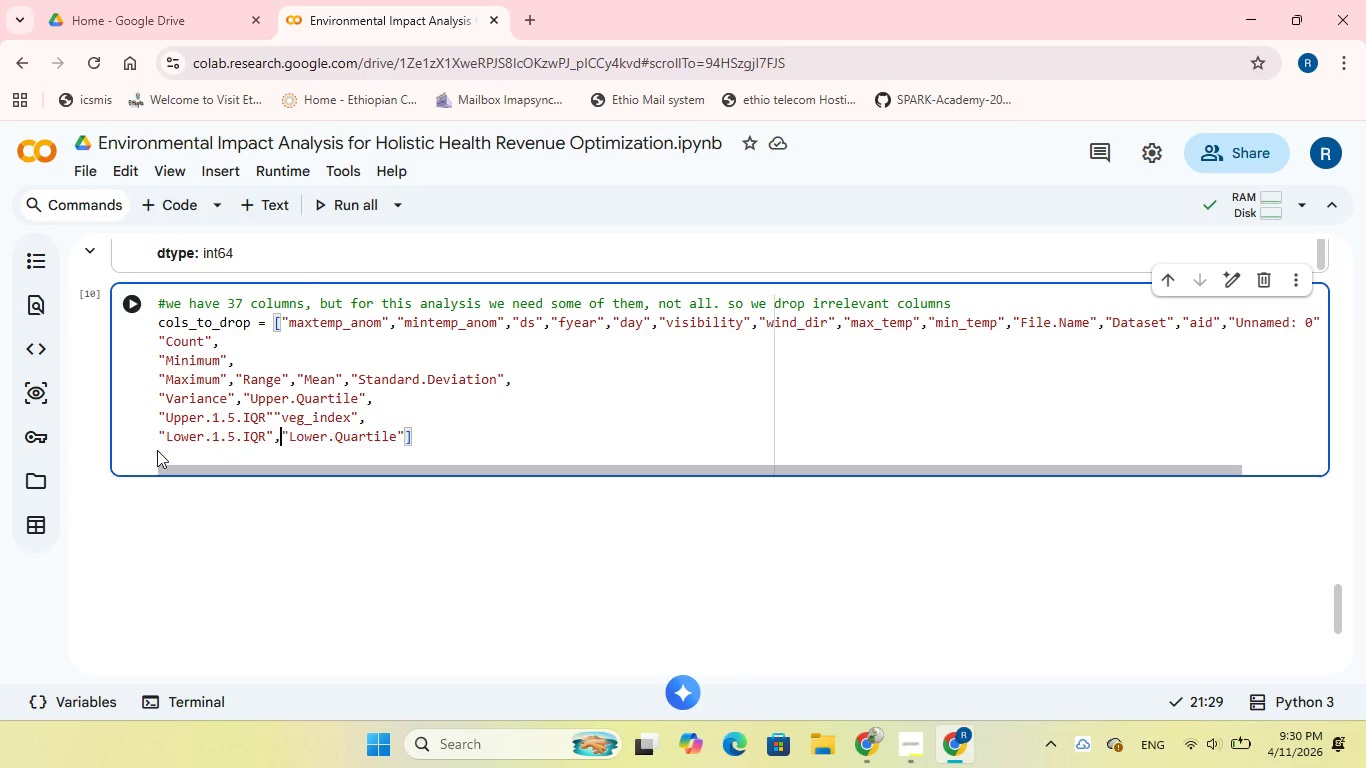 
key(Backspace)
 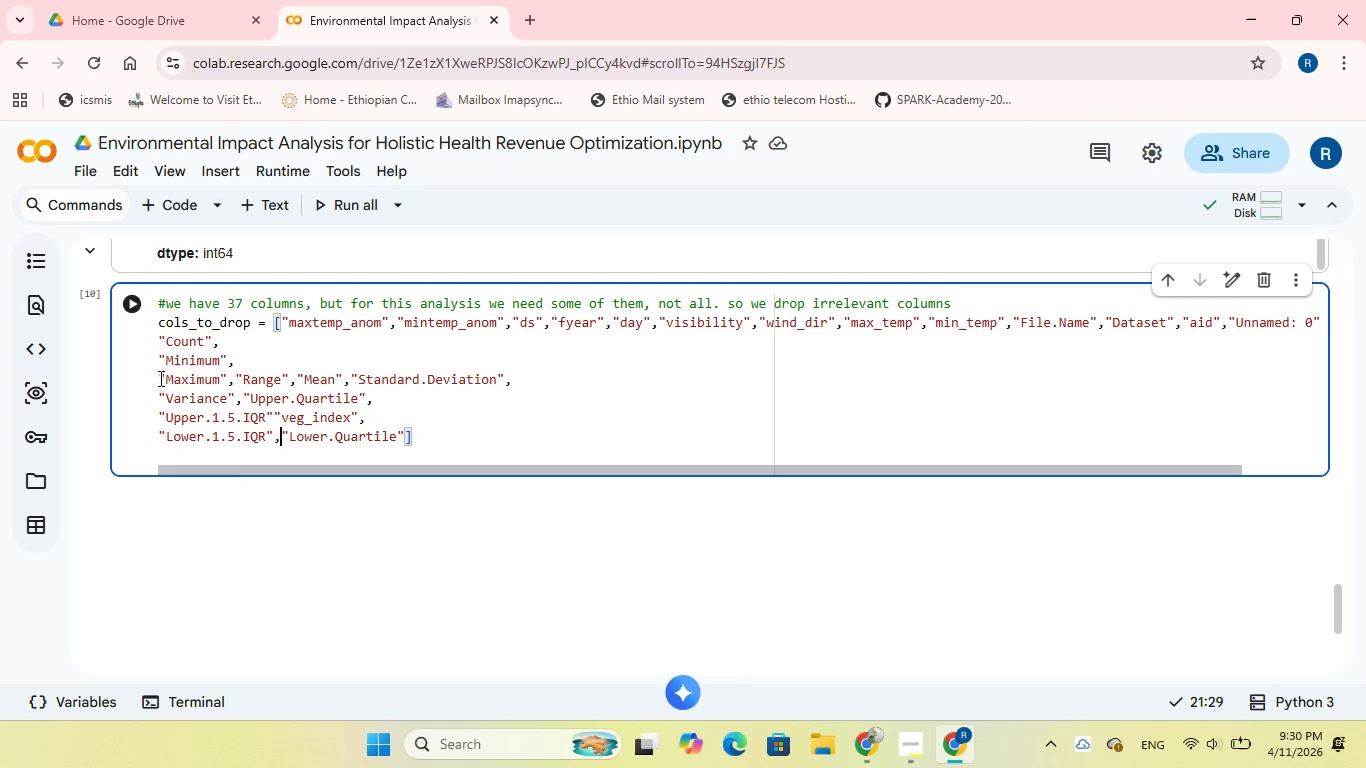 
left_click([158, 378])
 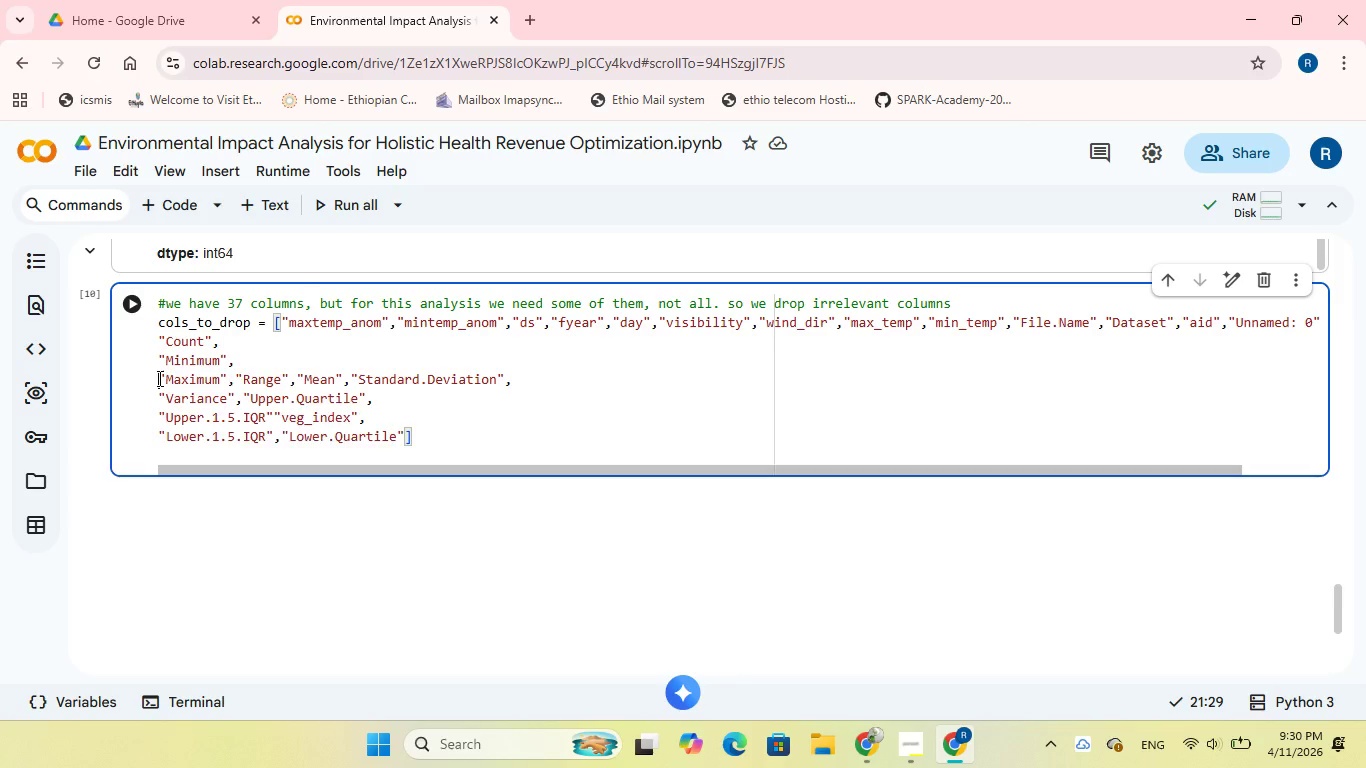 
key(Backspace)
 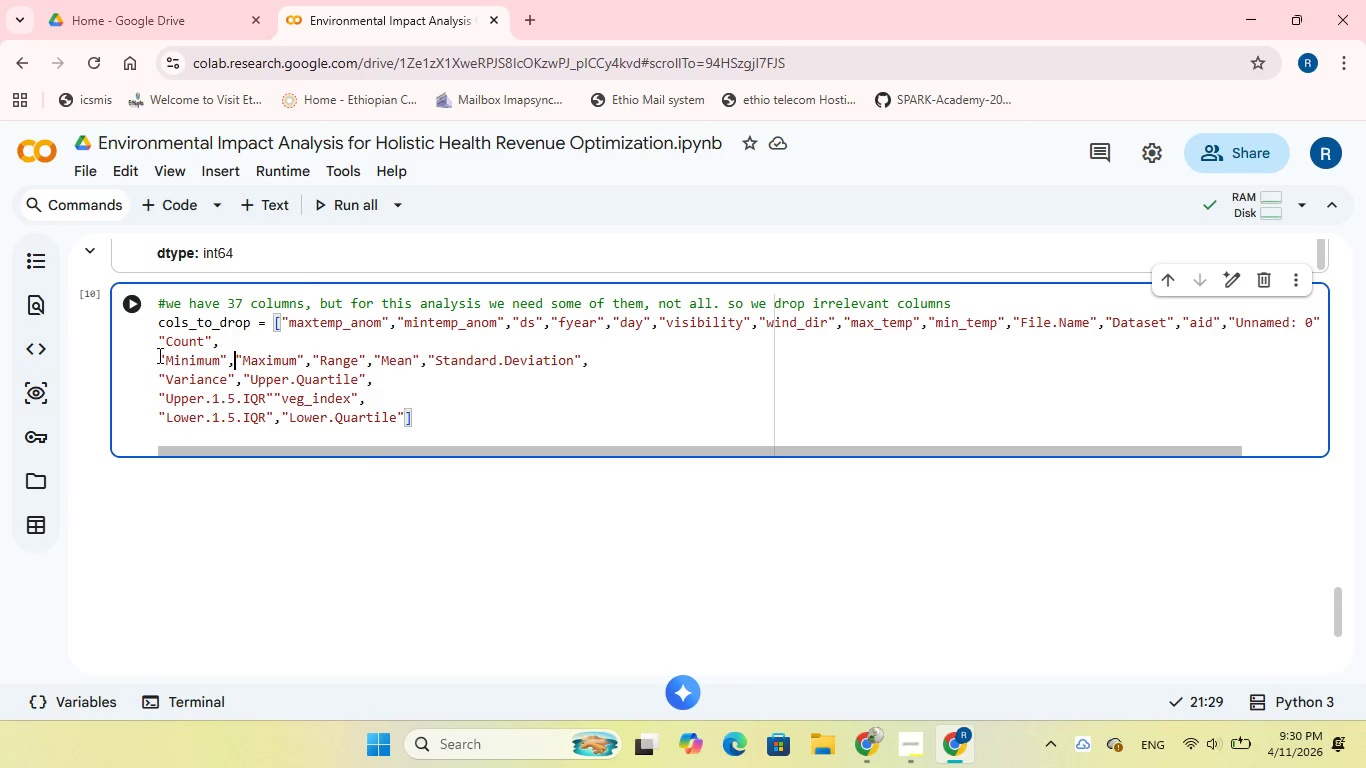 
left_click([158, 355])
 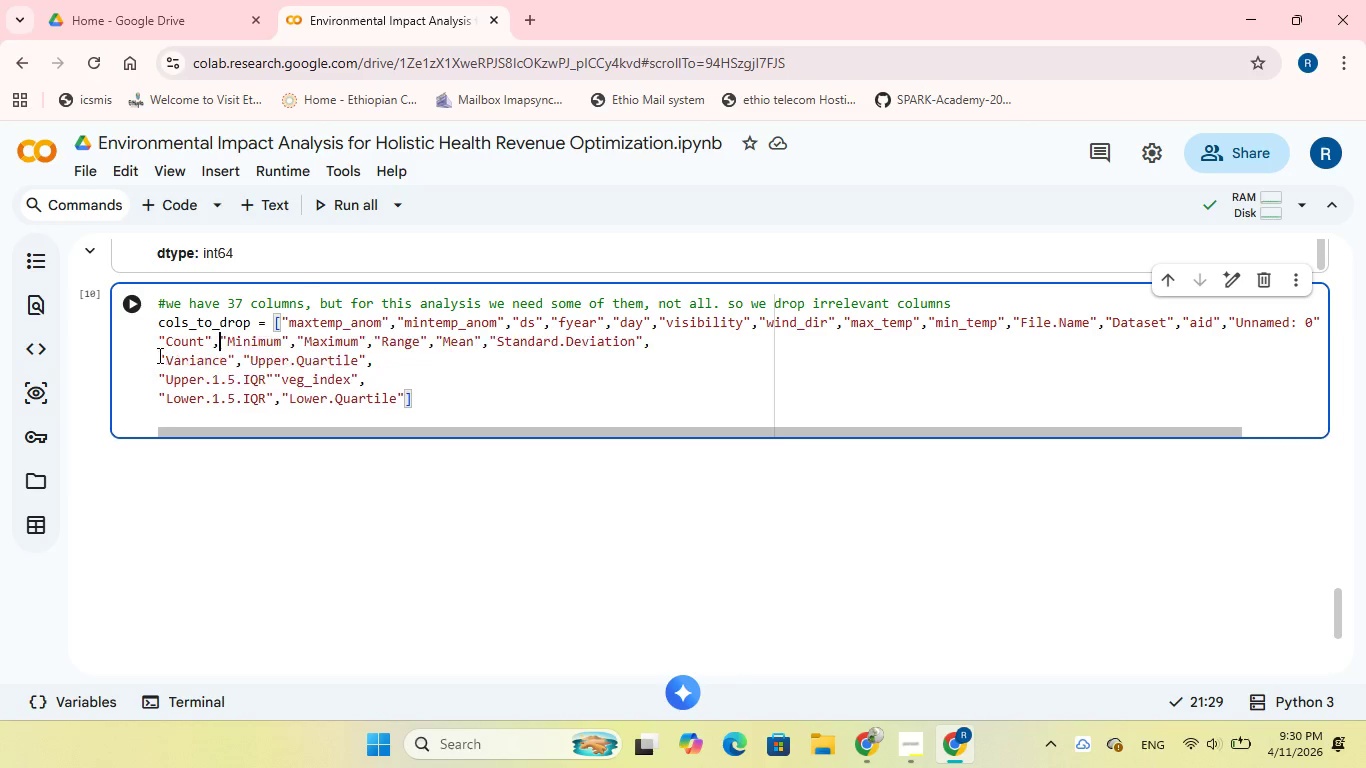 
key(Backspace)
 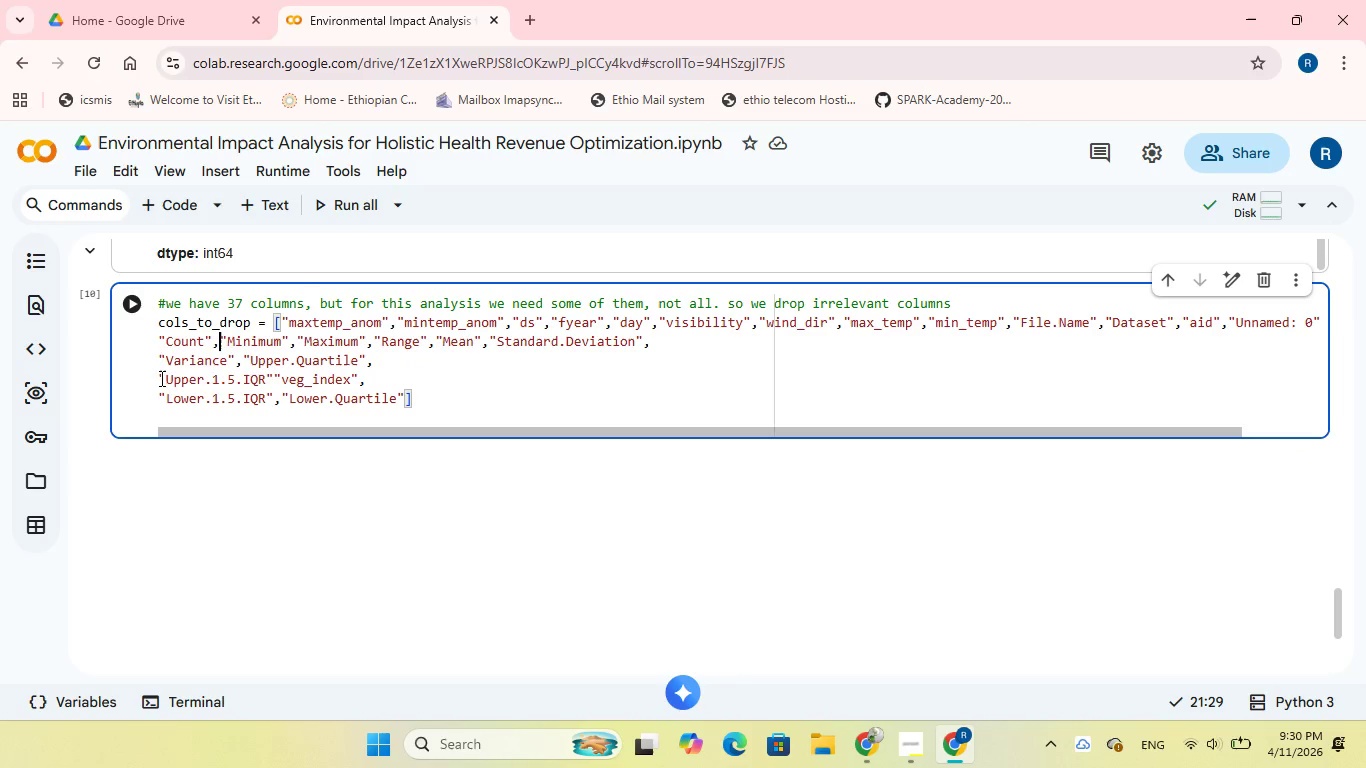 
left_click([158, 378])
 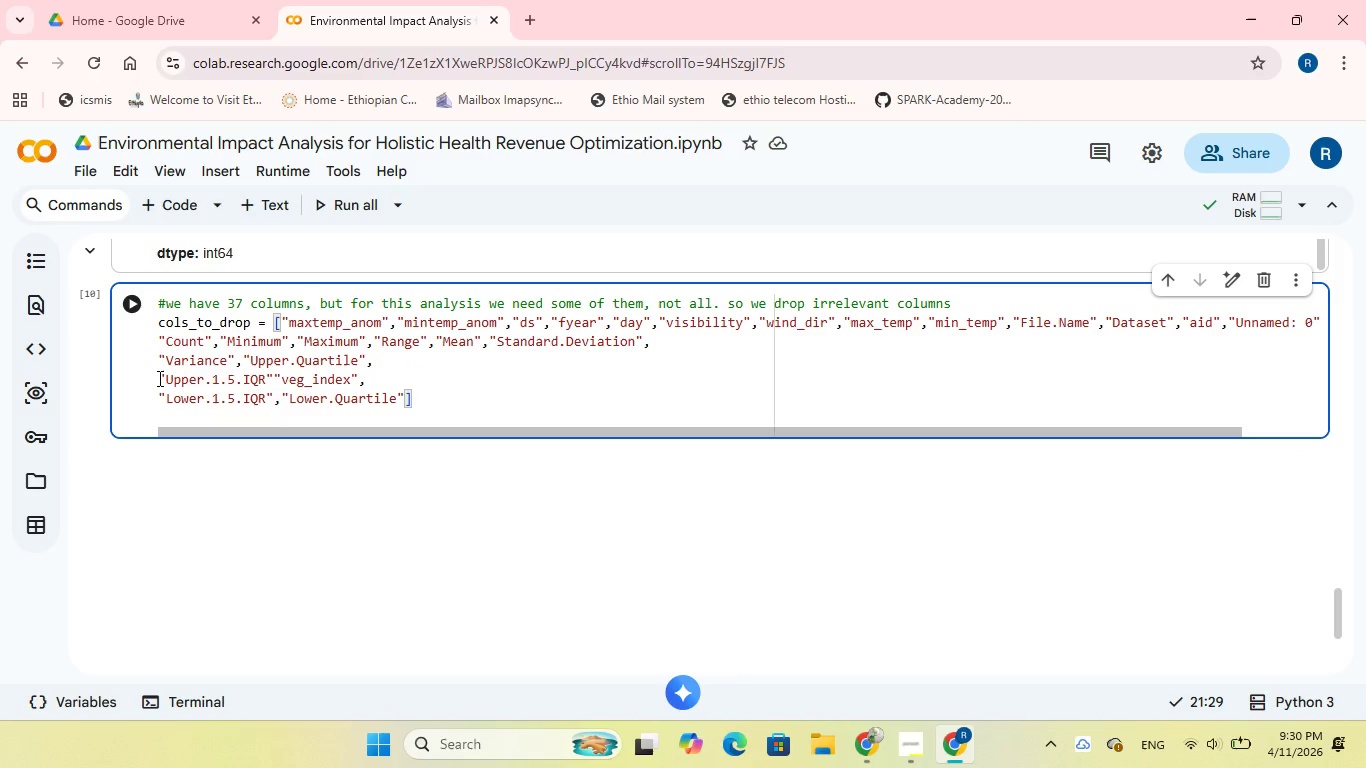 
key(Backspace)
 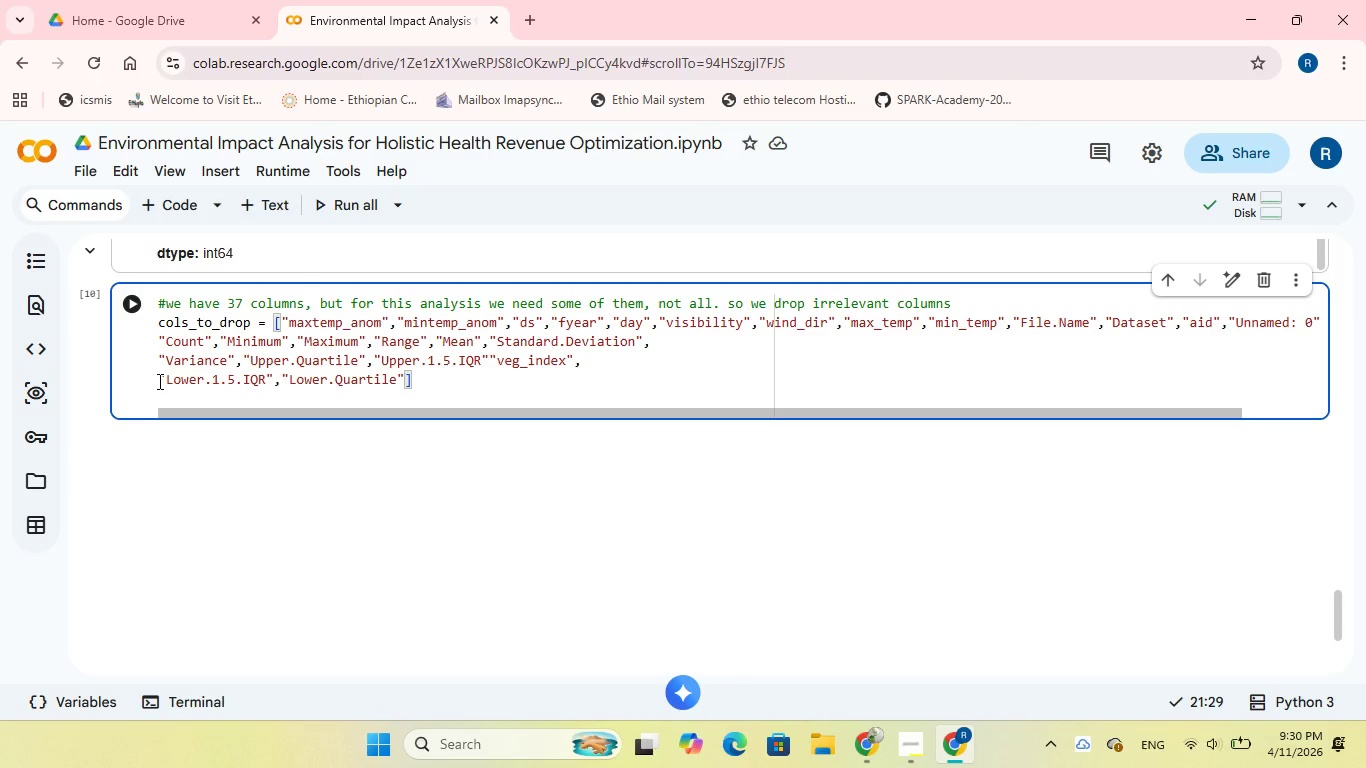 
left_click([158, 381])
 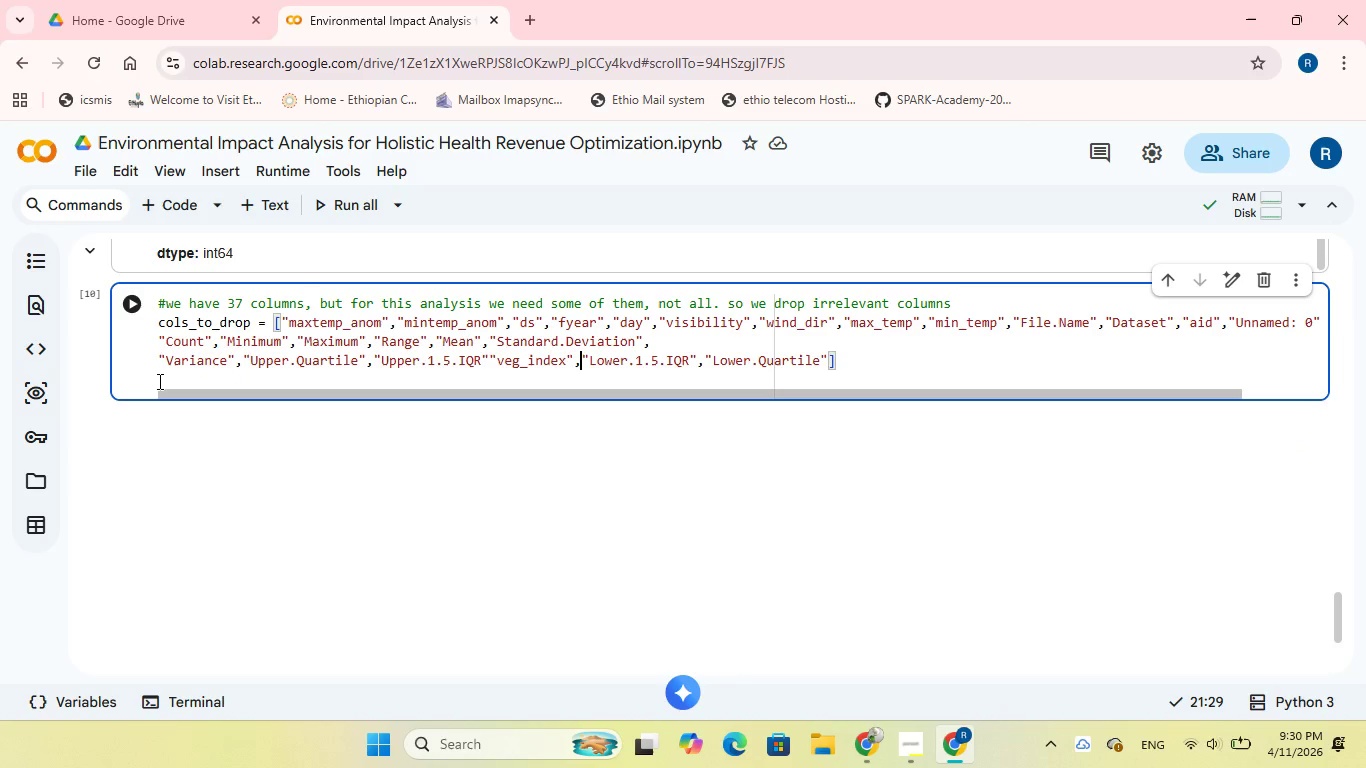 
key(Backspace)
 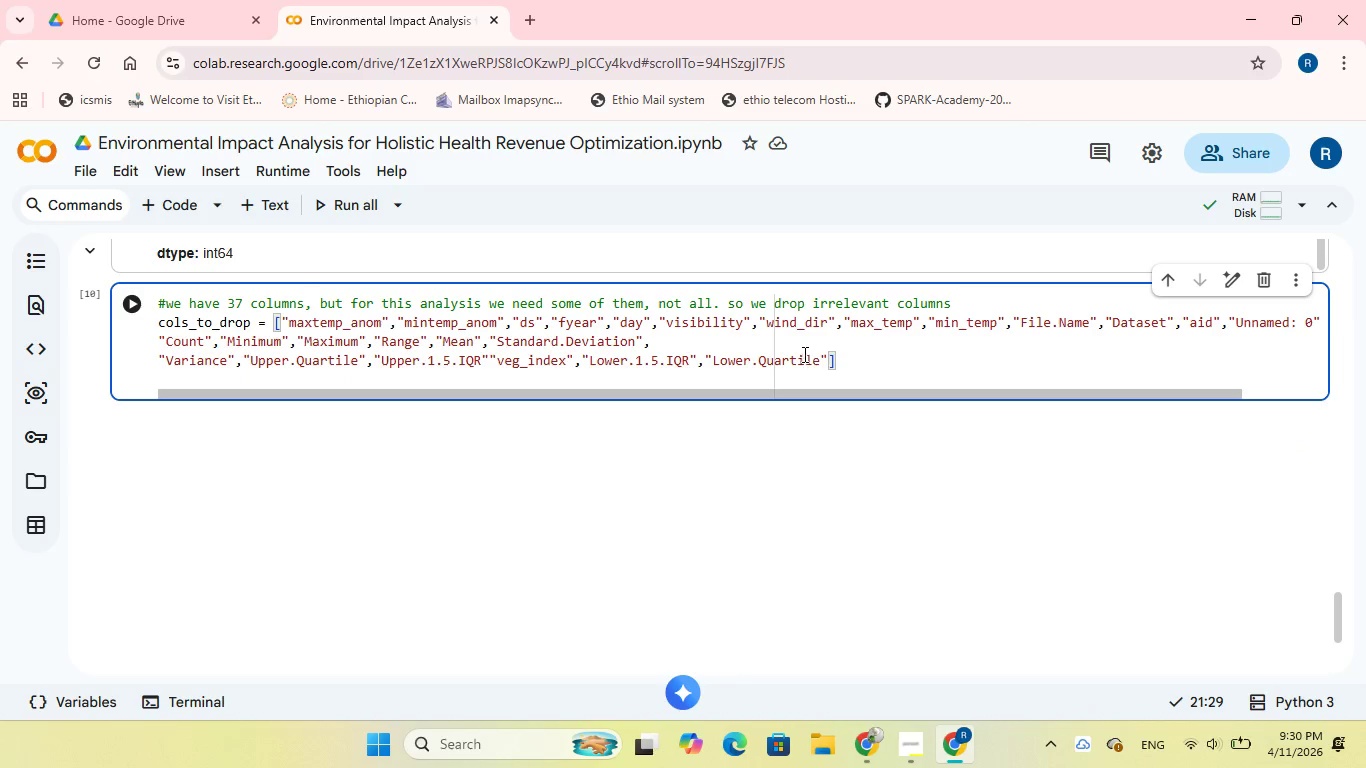 
left_click([842, 367])
 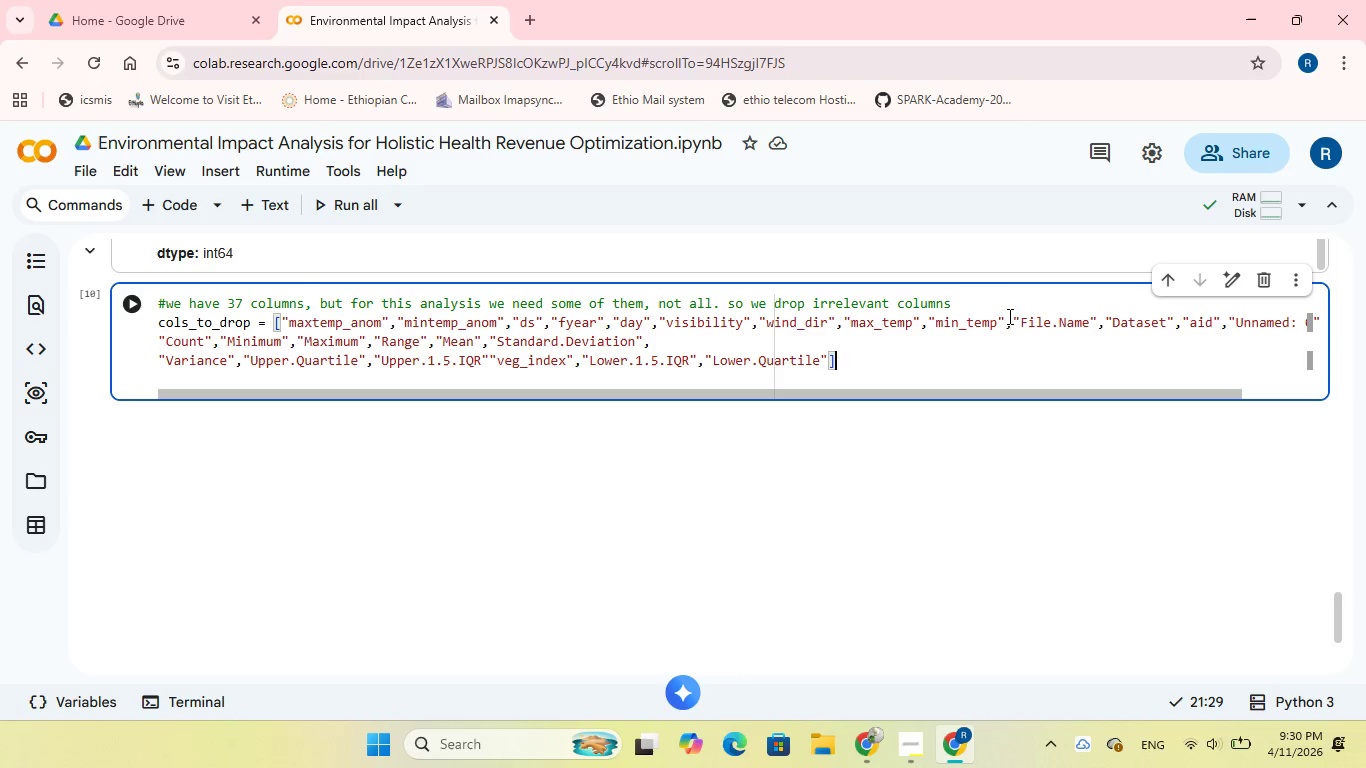 
left_click([1012, 321])
 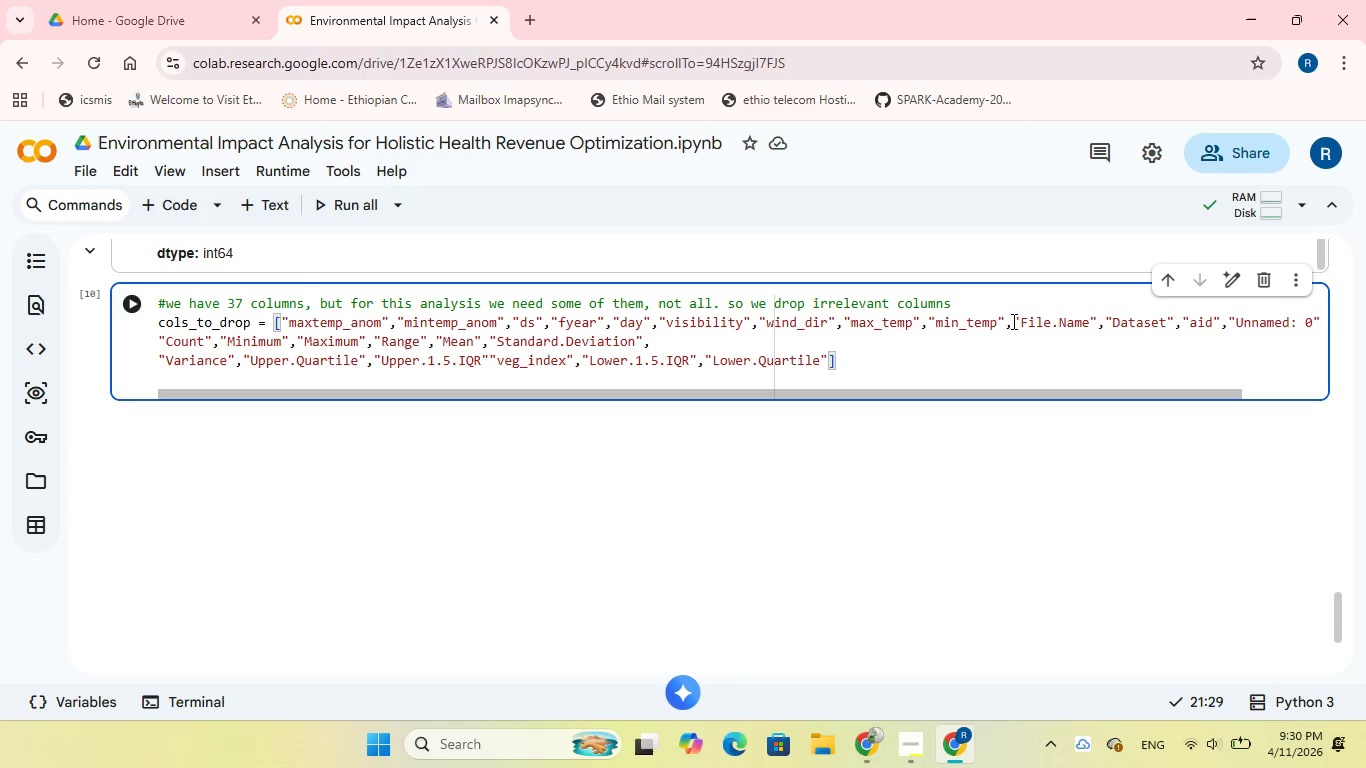 
key(Enter)
 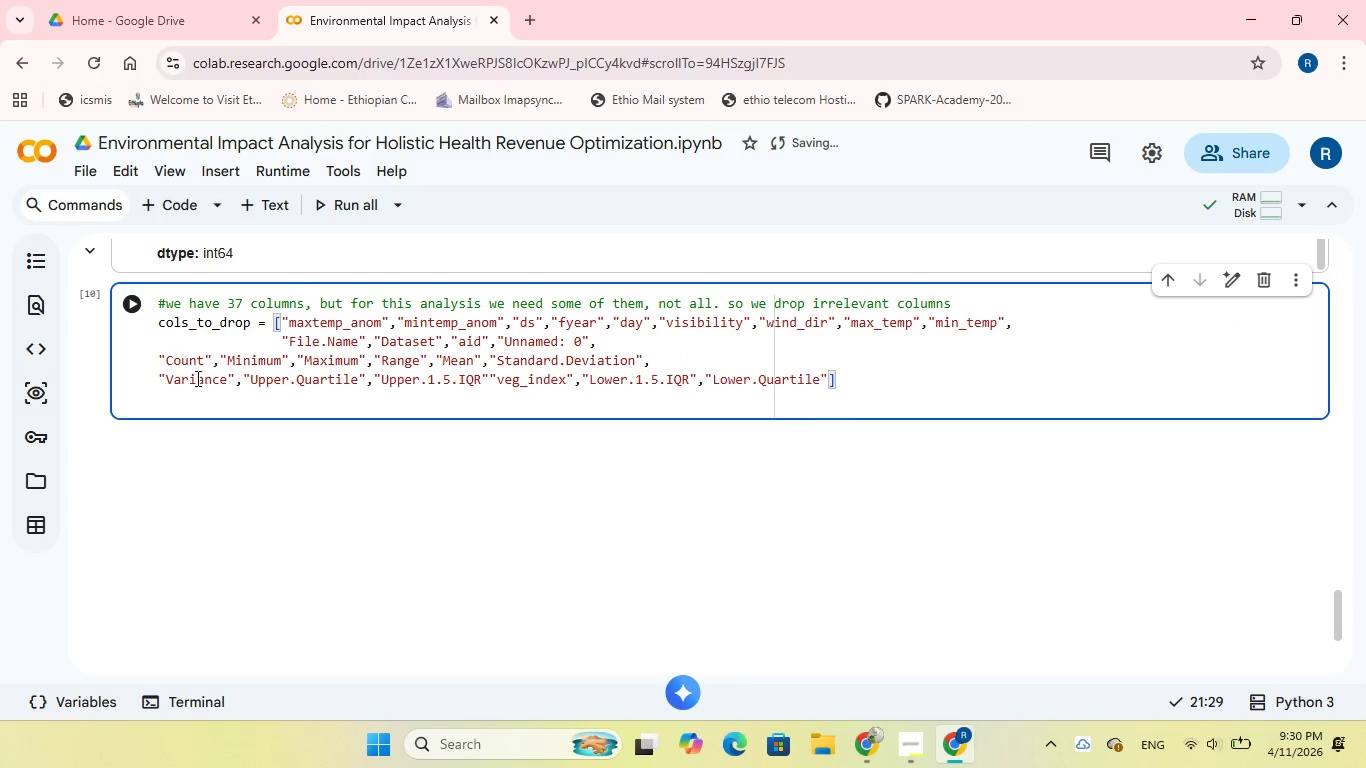 
left_click([157, 361])
 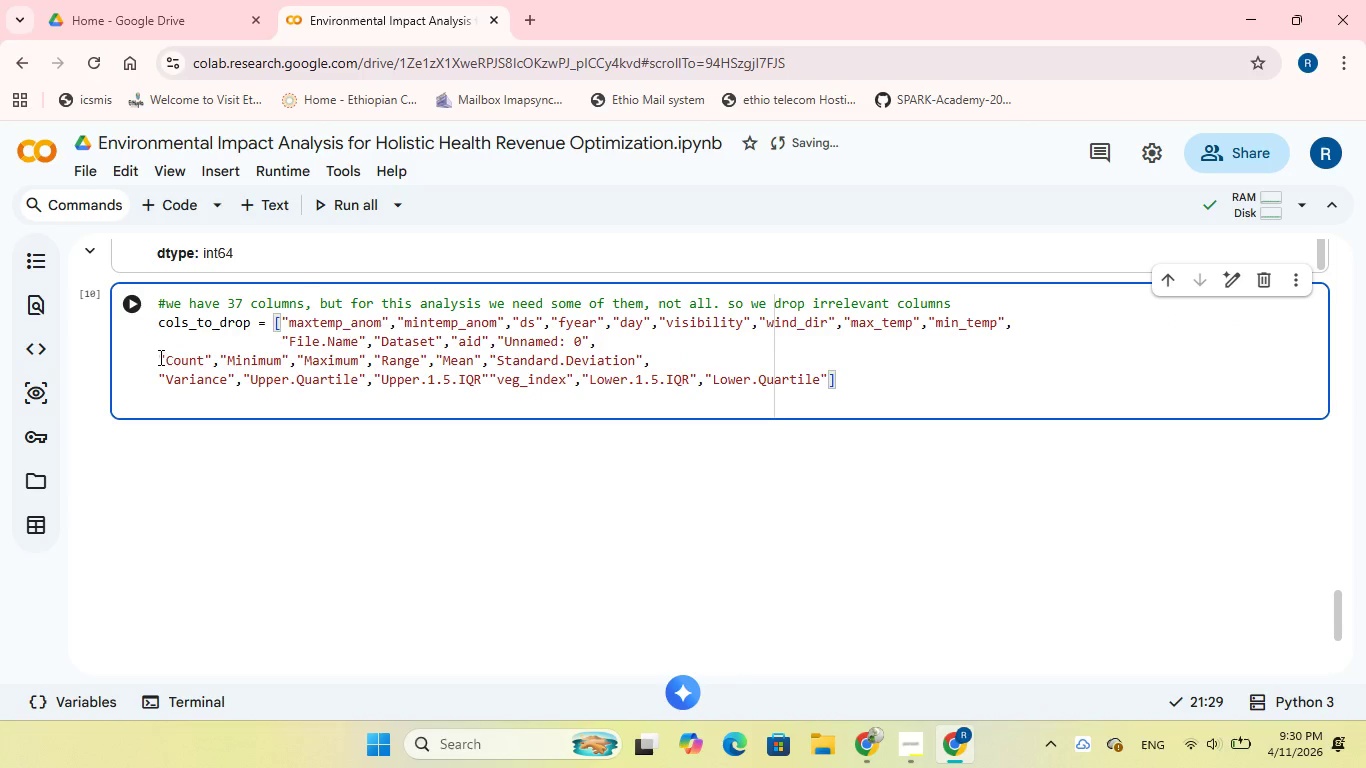 
left_click([159, 357])
 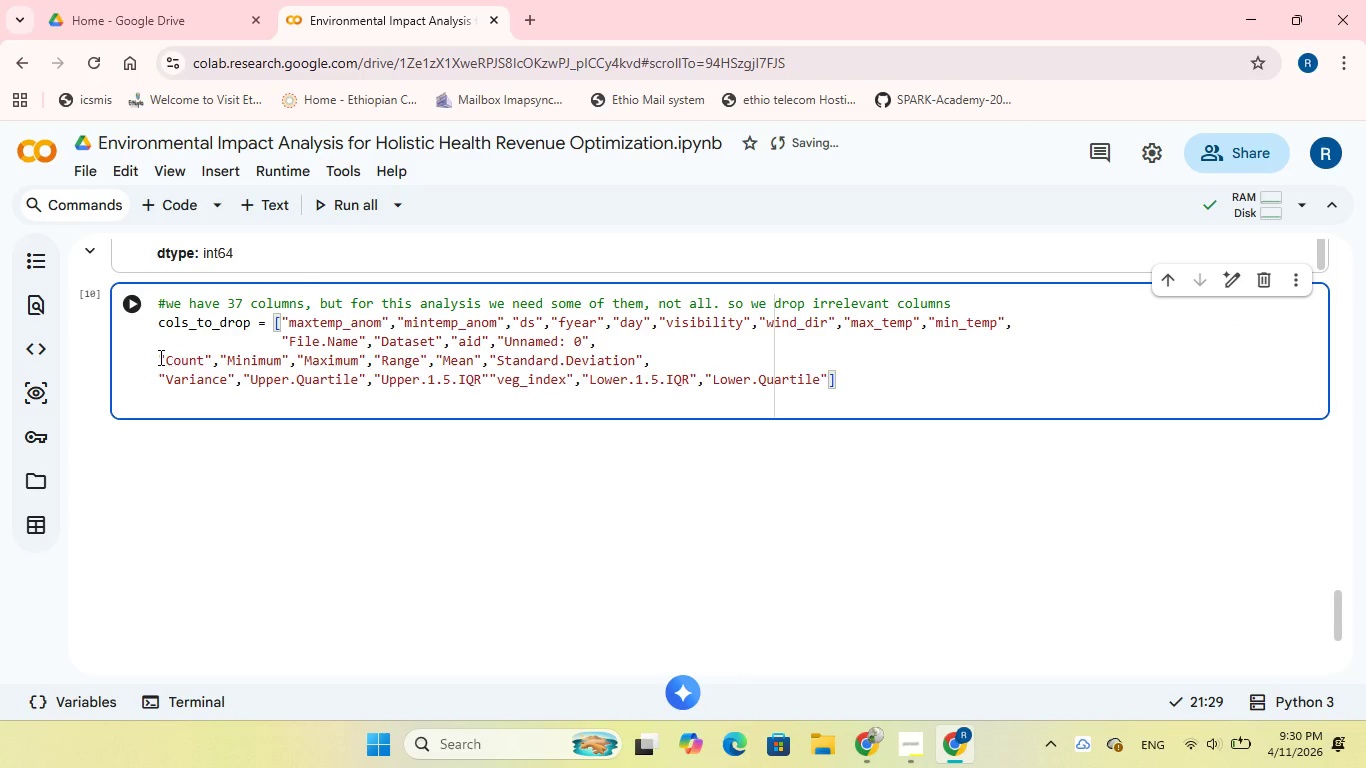 
key(Enter)
 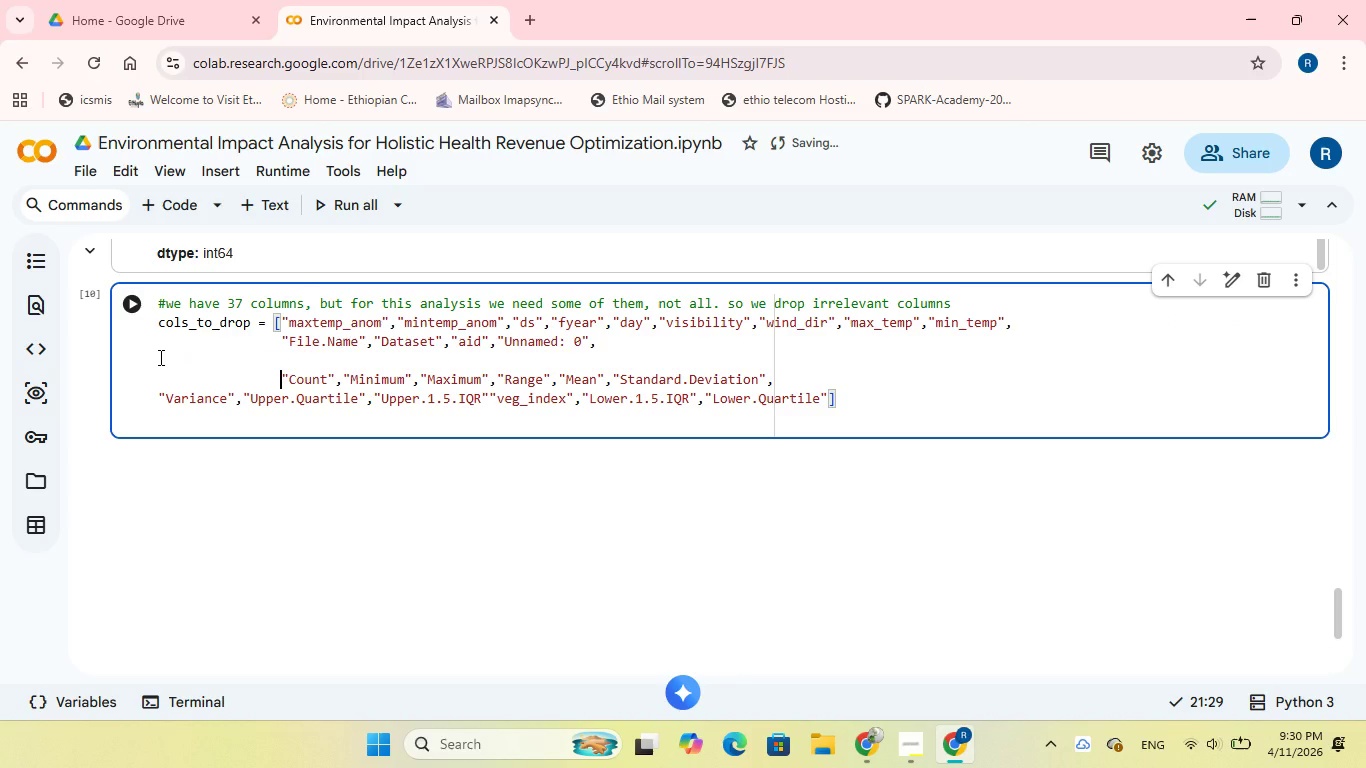 
key(Backspace)
 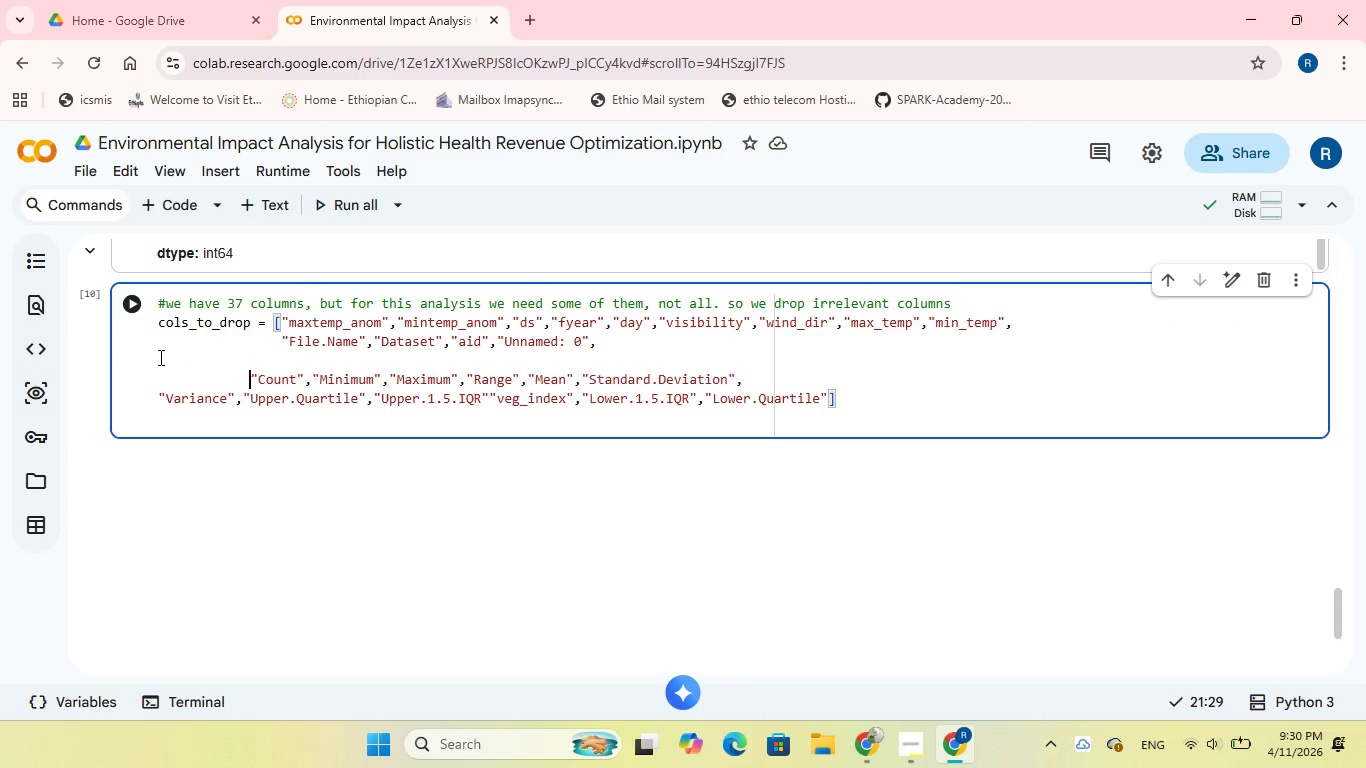 
key(Backspace)
 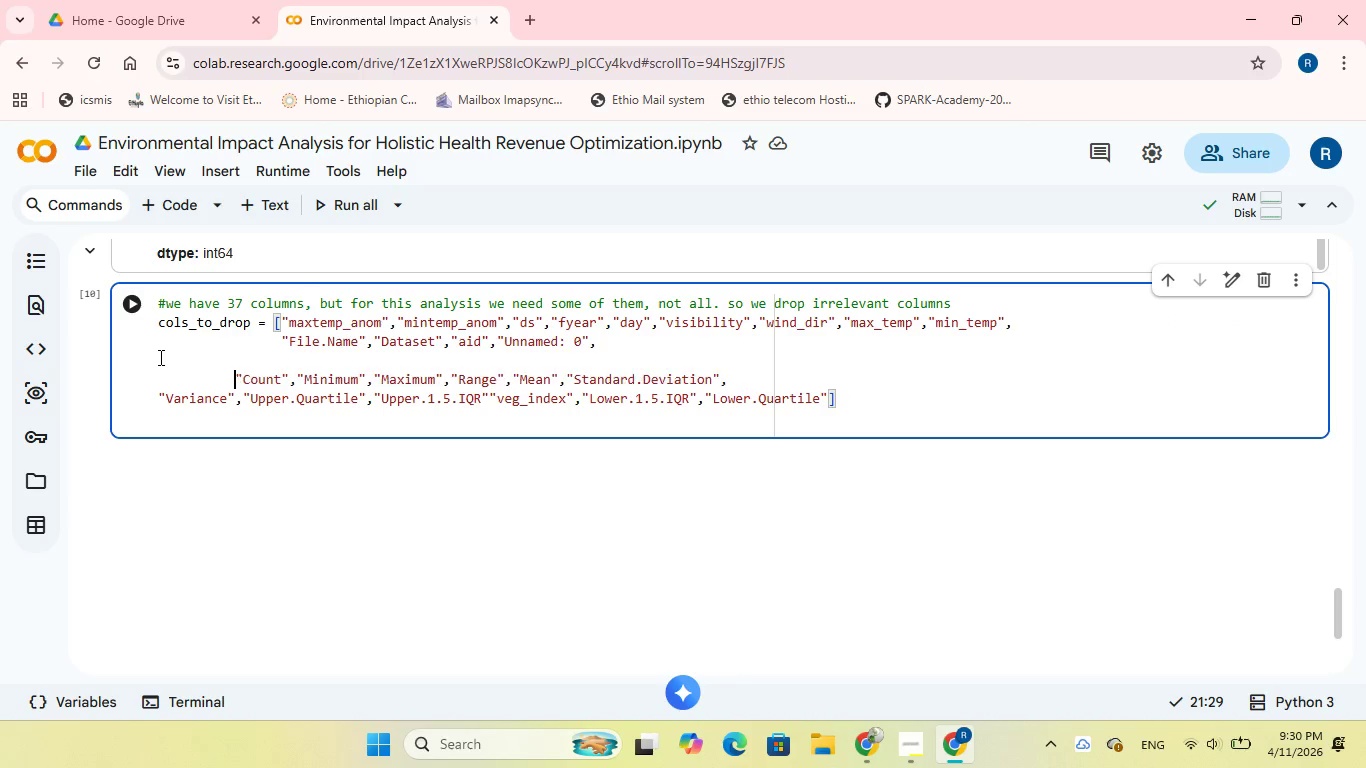 
key(Backspace)
 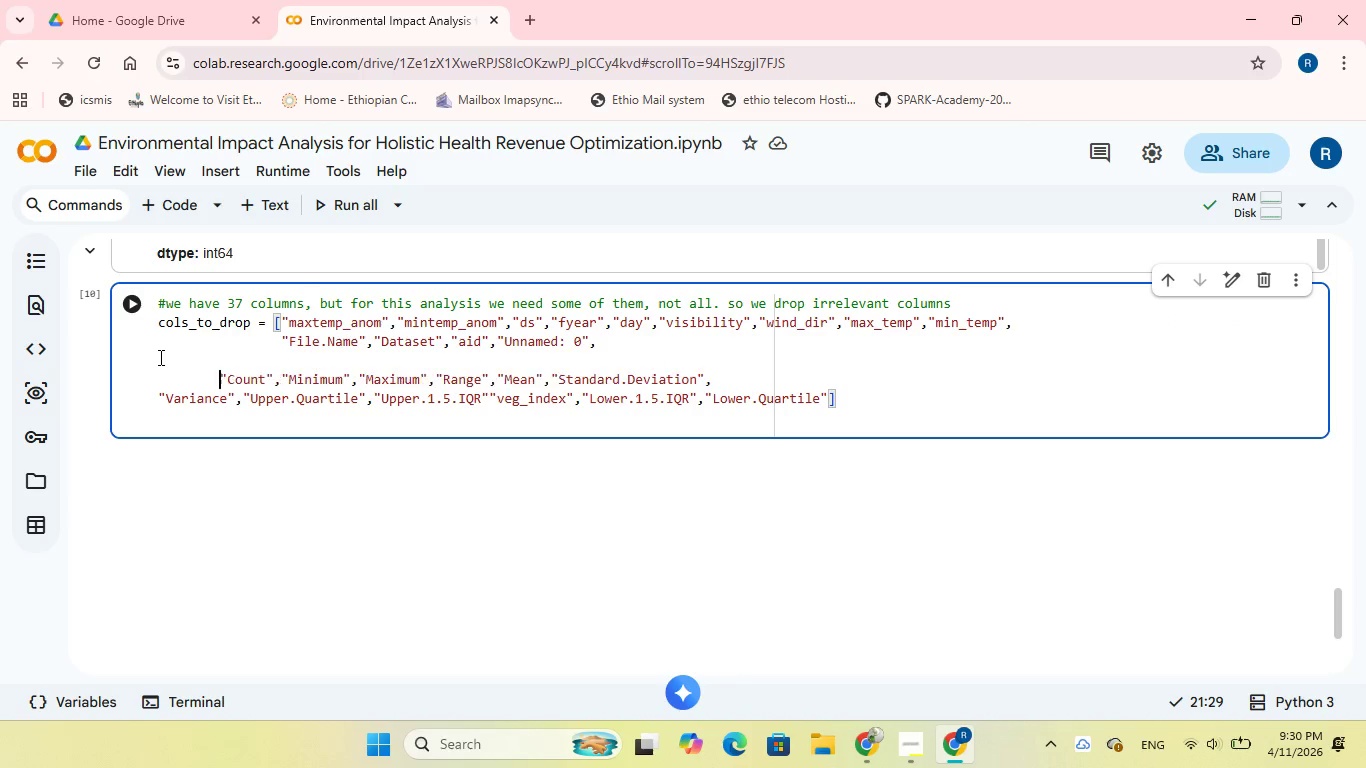 
key(Backspace)
 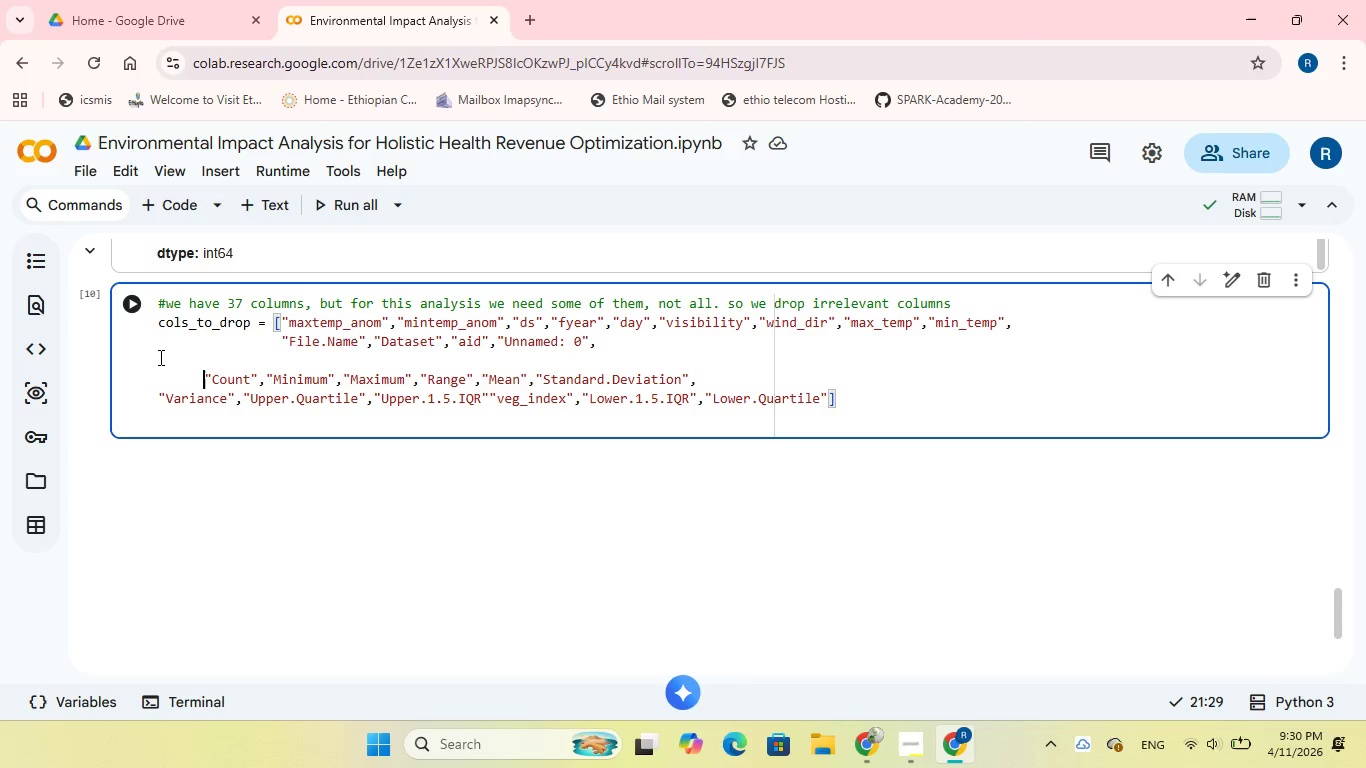 
key(Backspace)
 